 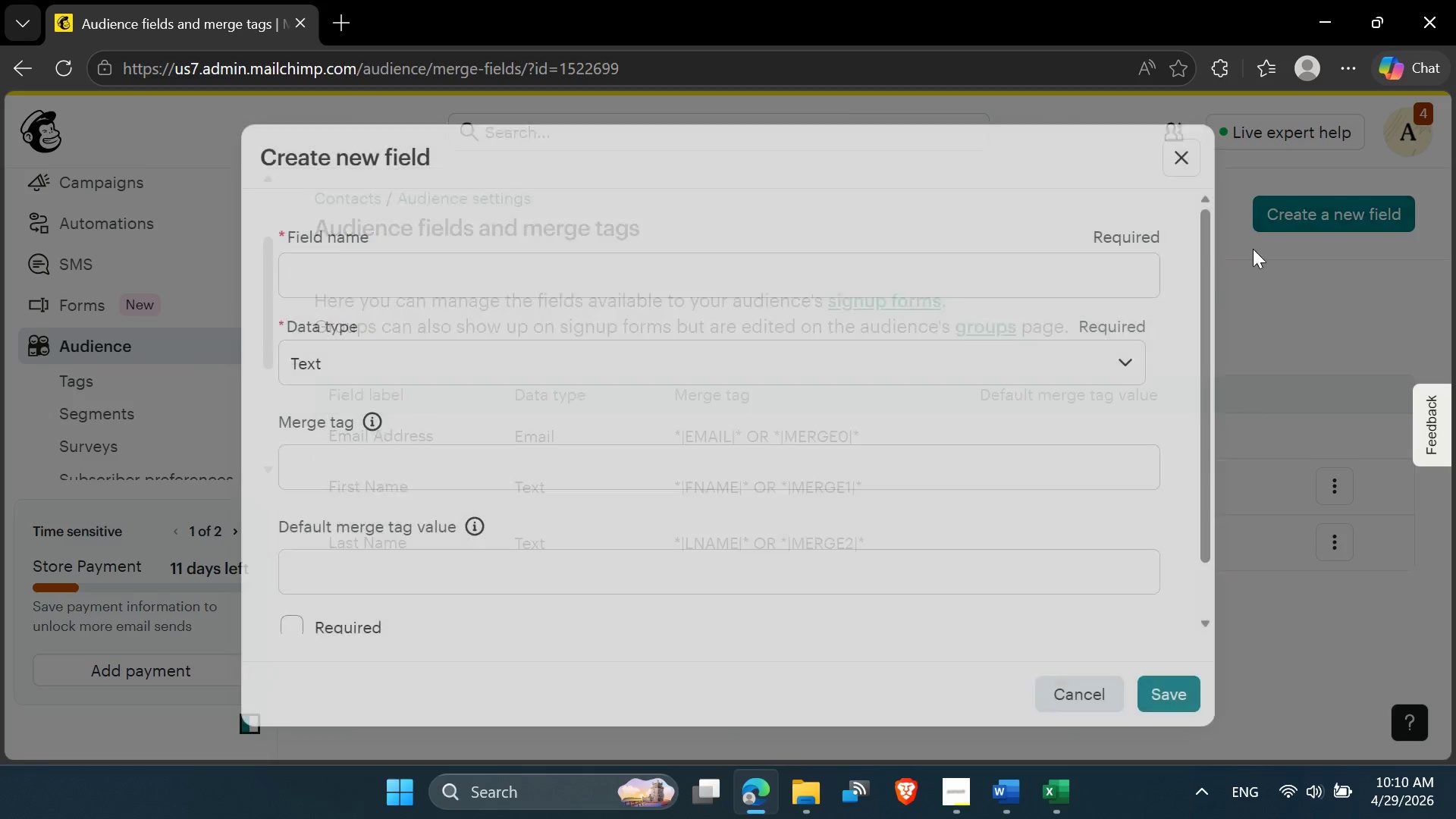 
left_click([463, 268])
 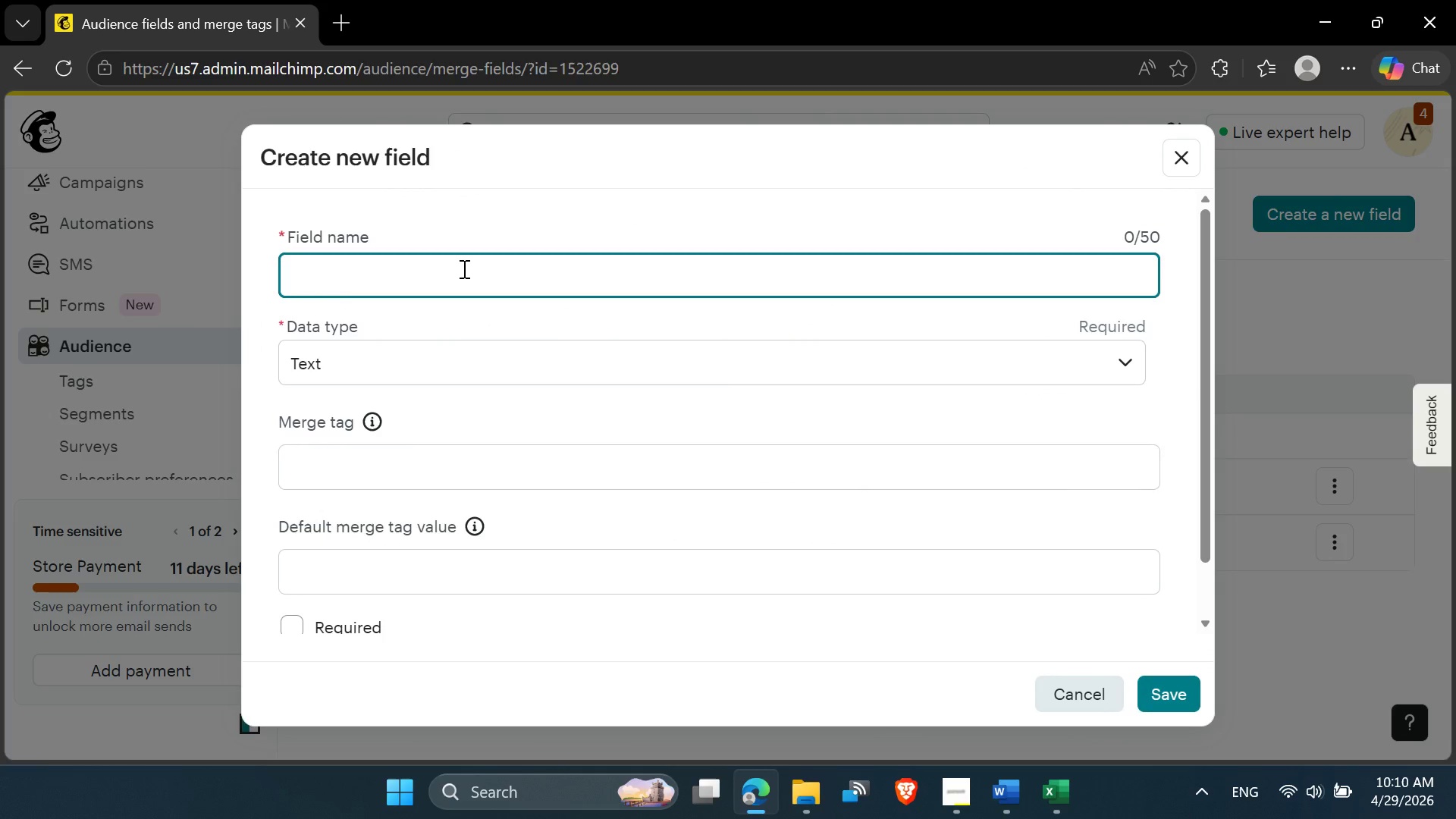 
key(Control+V)
 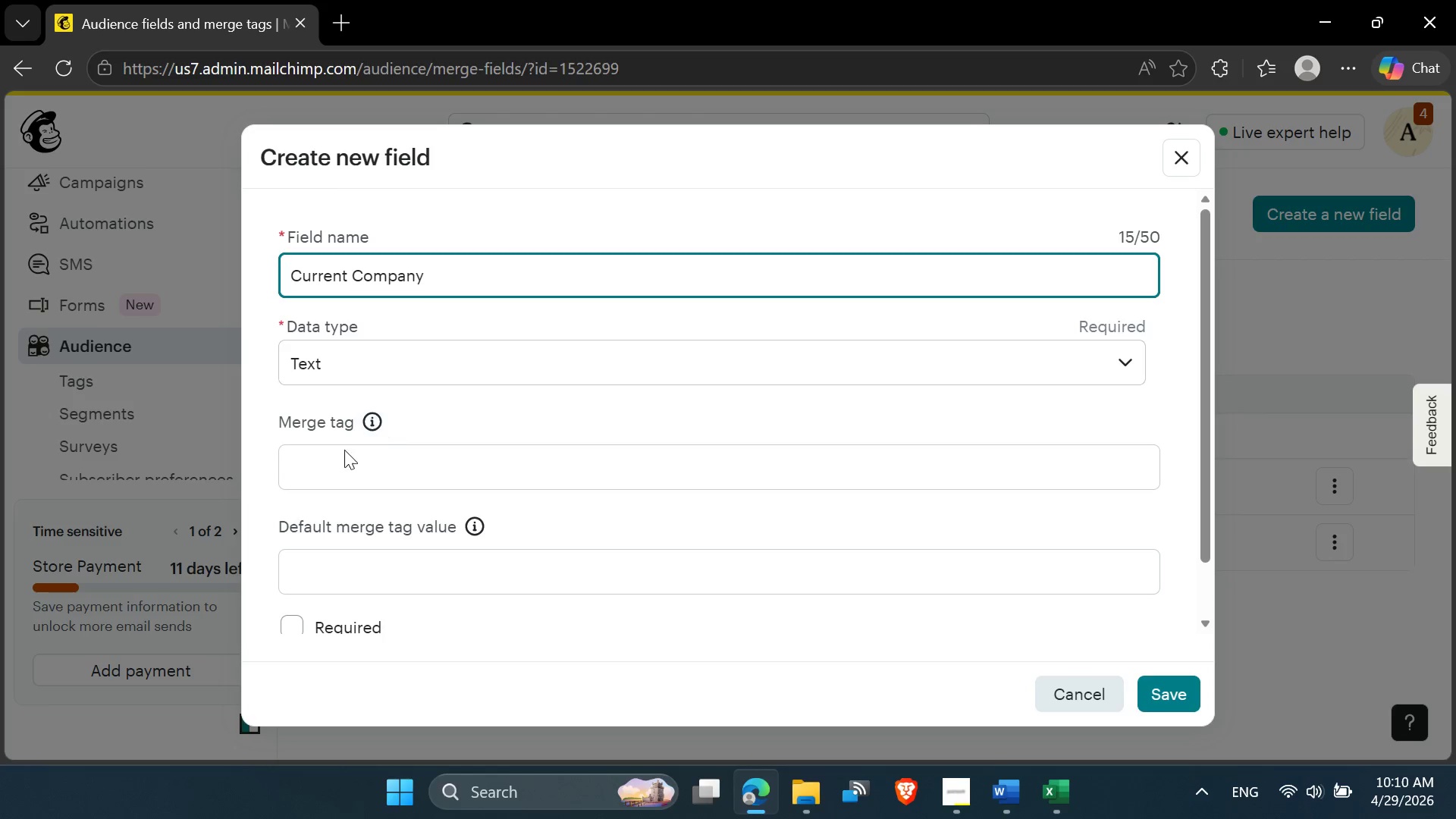 
left_click([343, 452])
 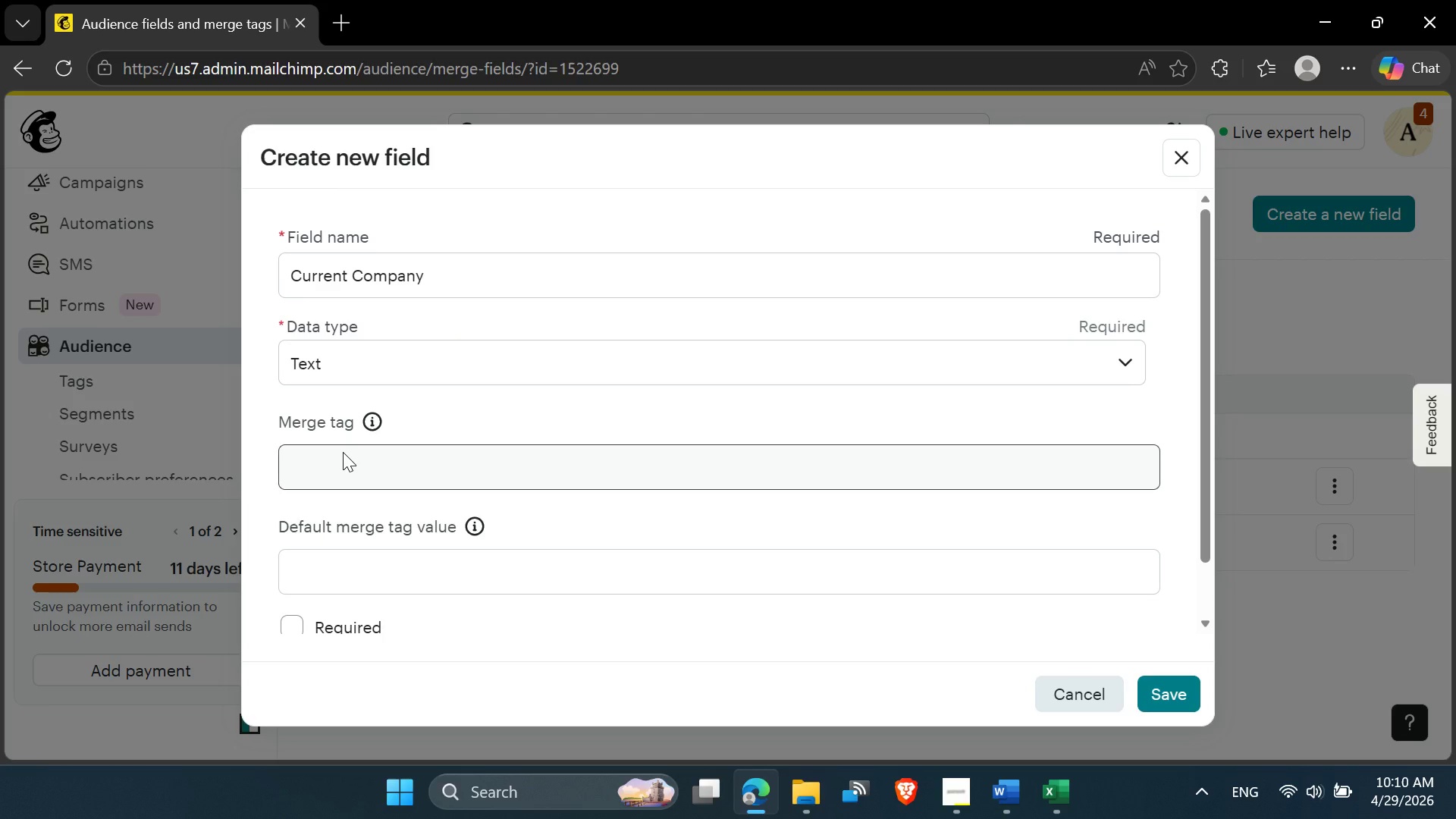 
left_click([343, 452])
 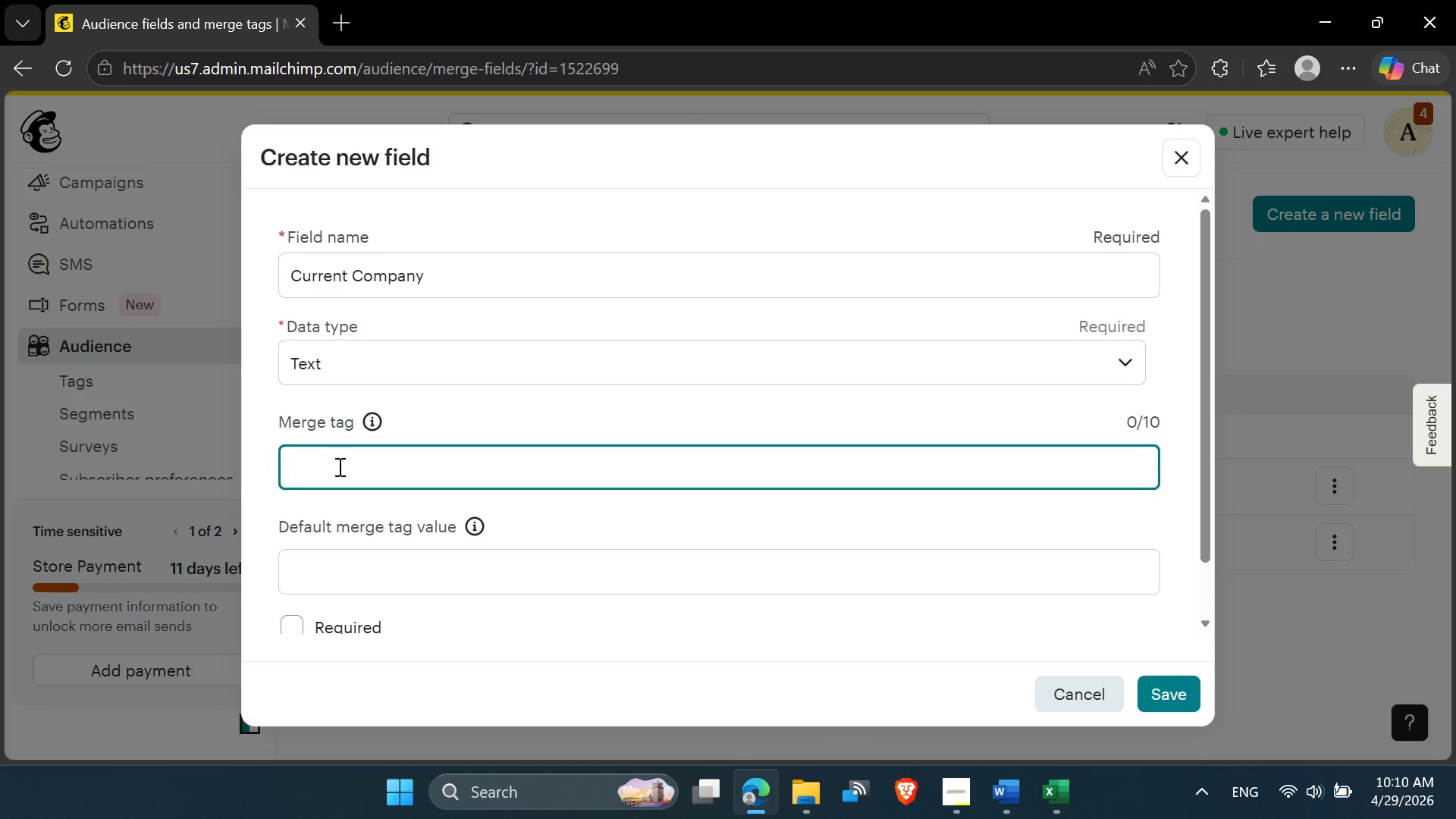 
type(Compo)
 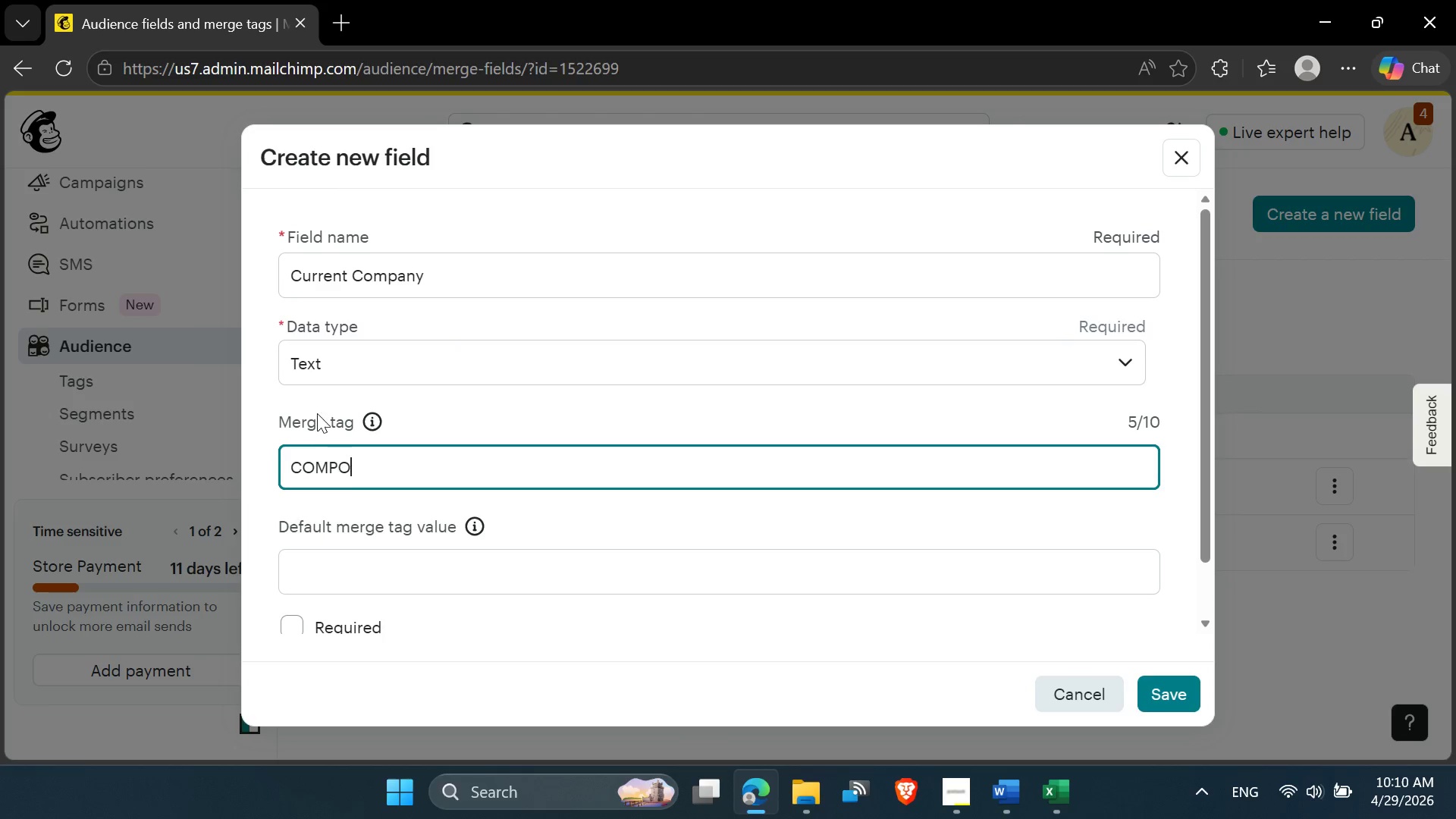 
key(Backspace)
type(any)
 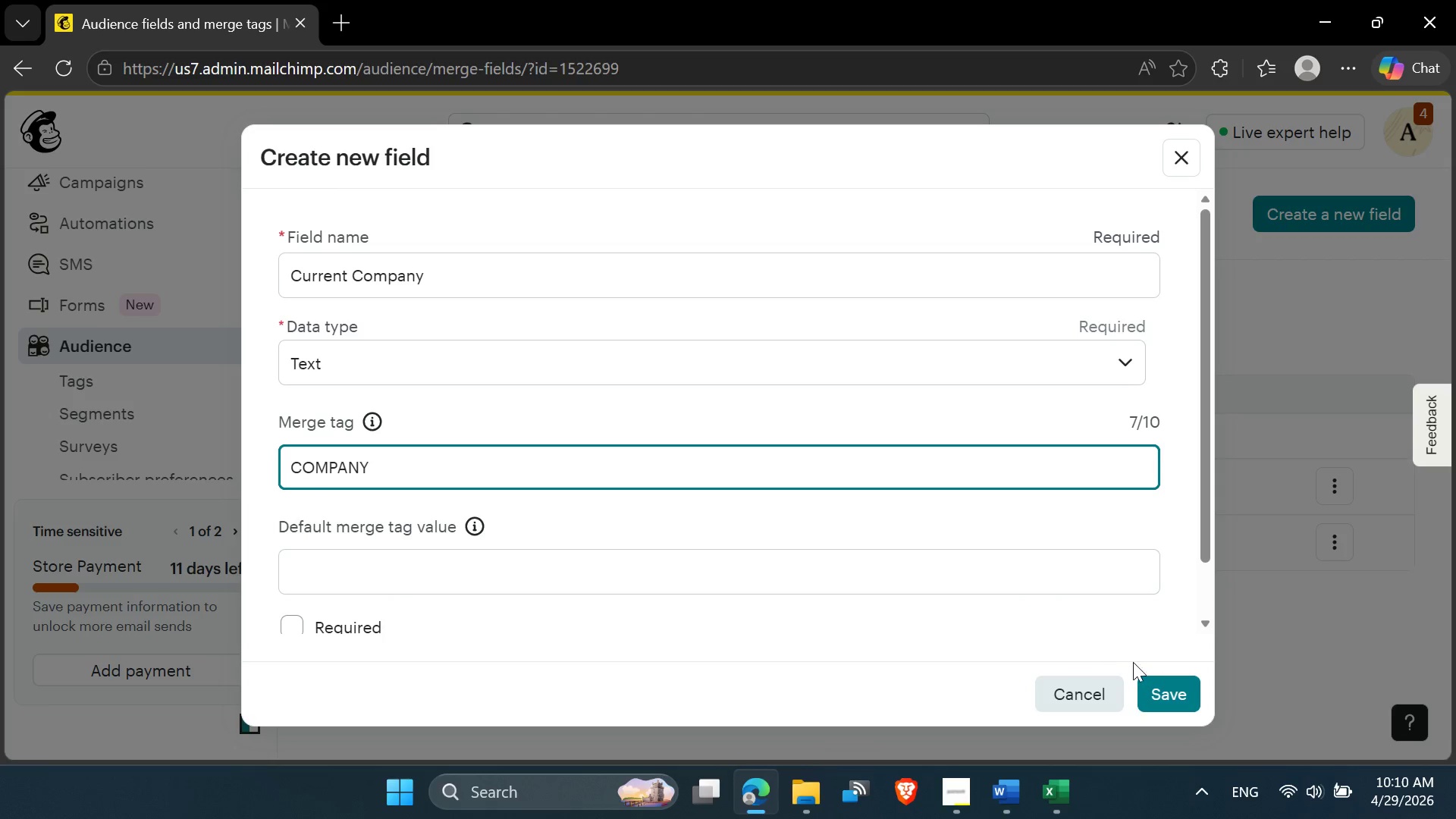 
wait(6.48)
 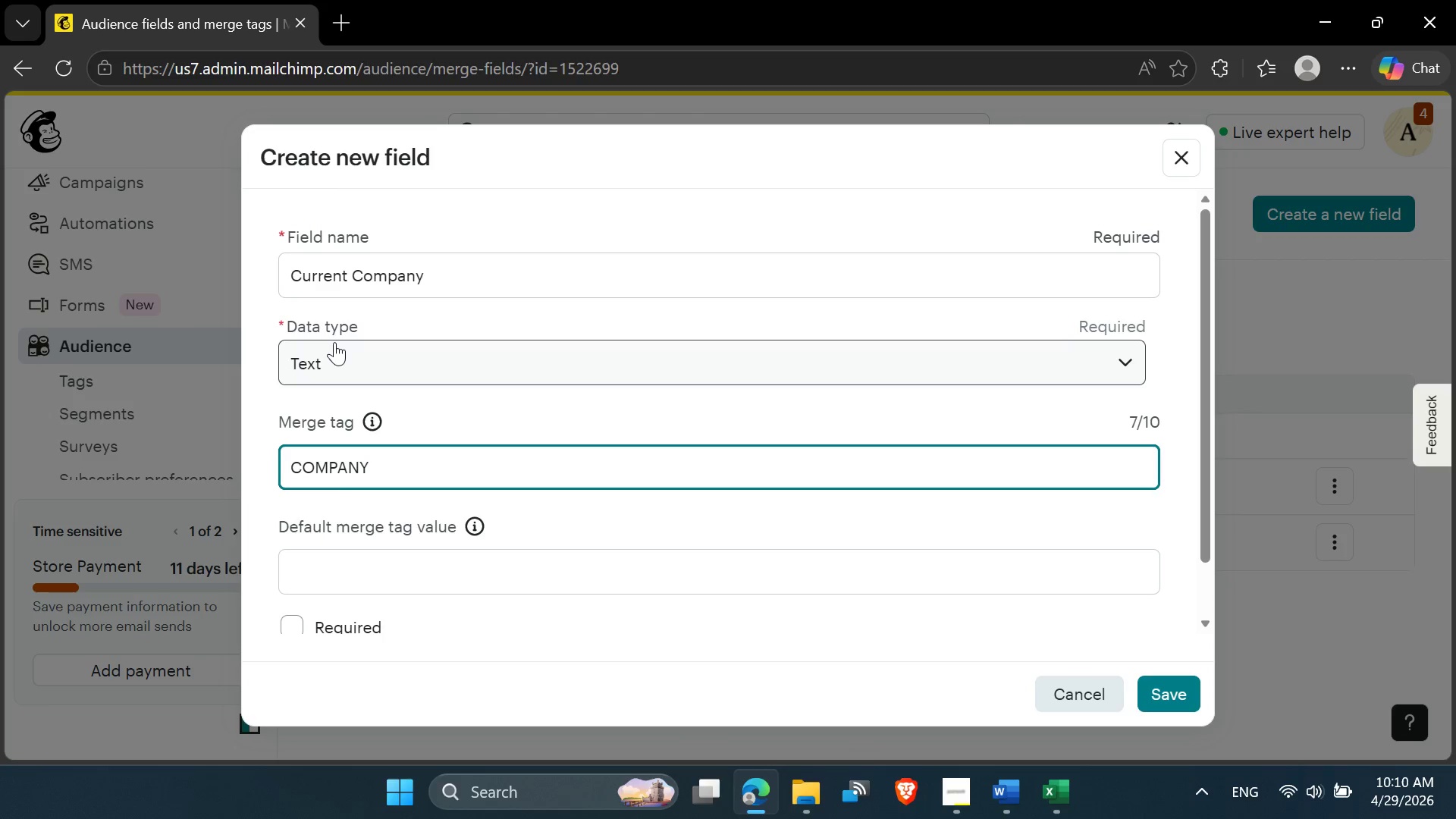 
left_click([1164, 689])
 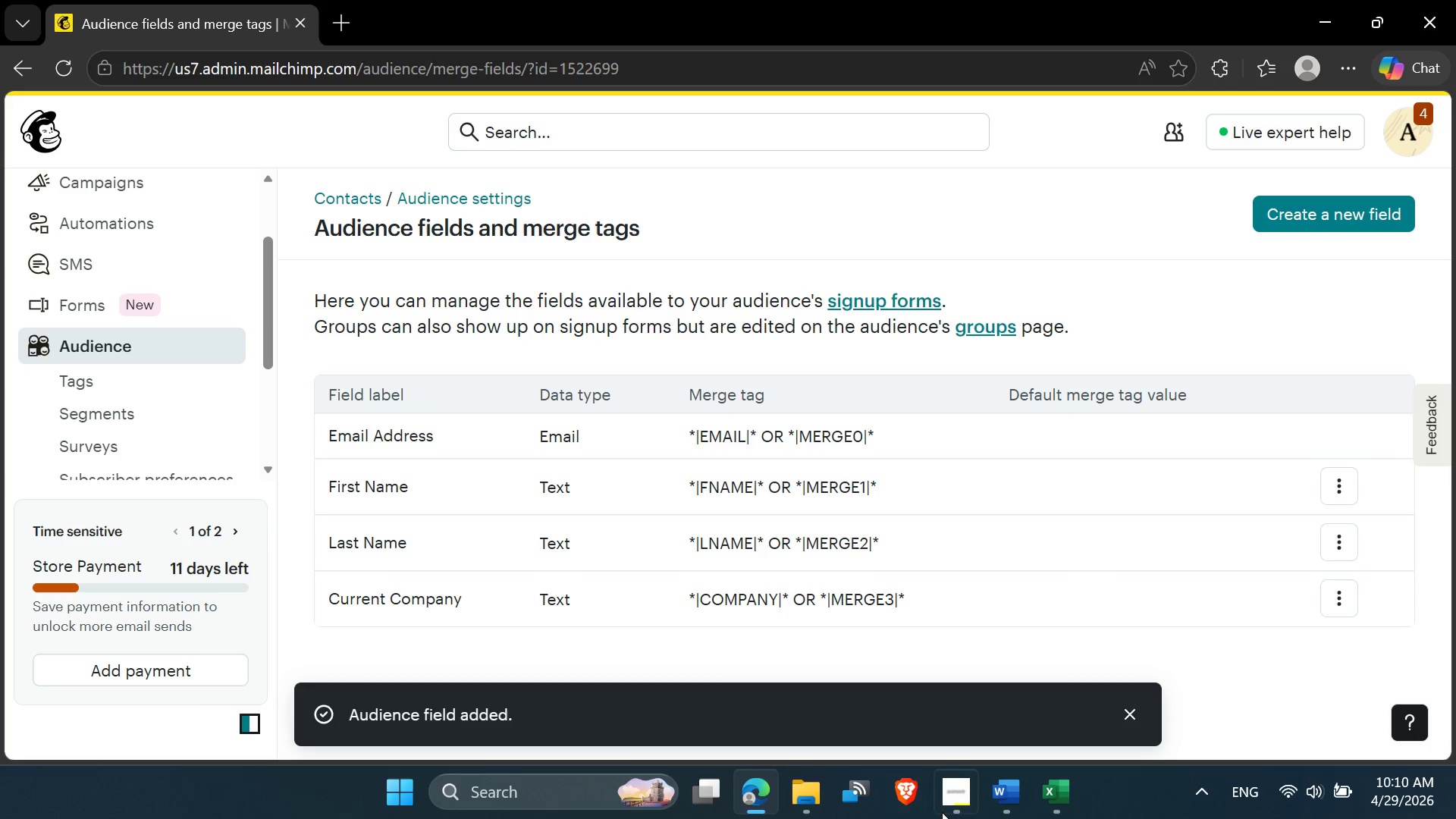 
left_click([1036, 805])
 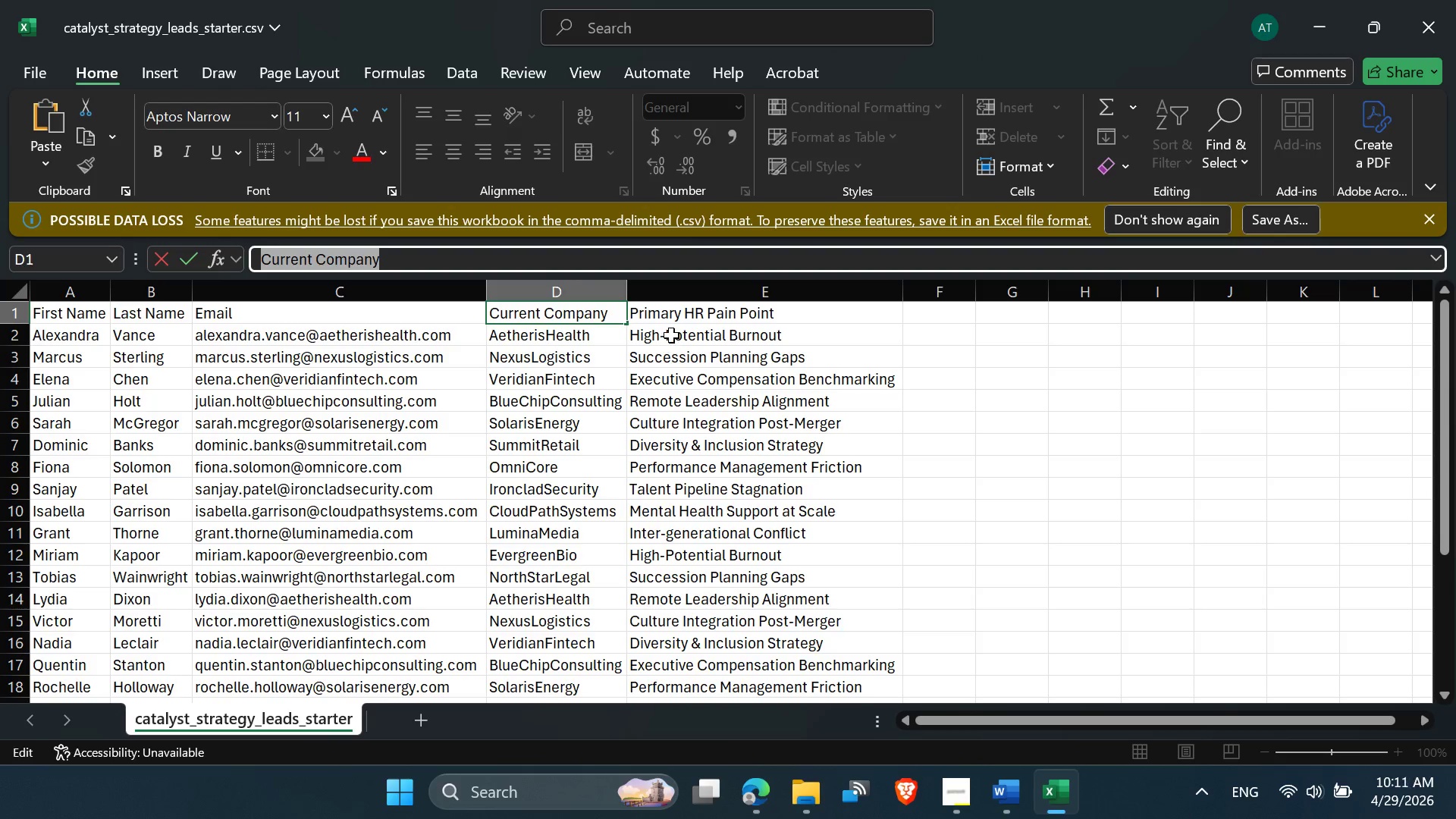 
left_click([670, 316])
 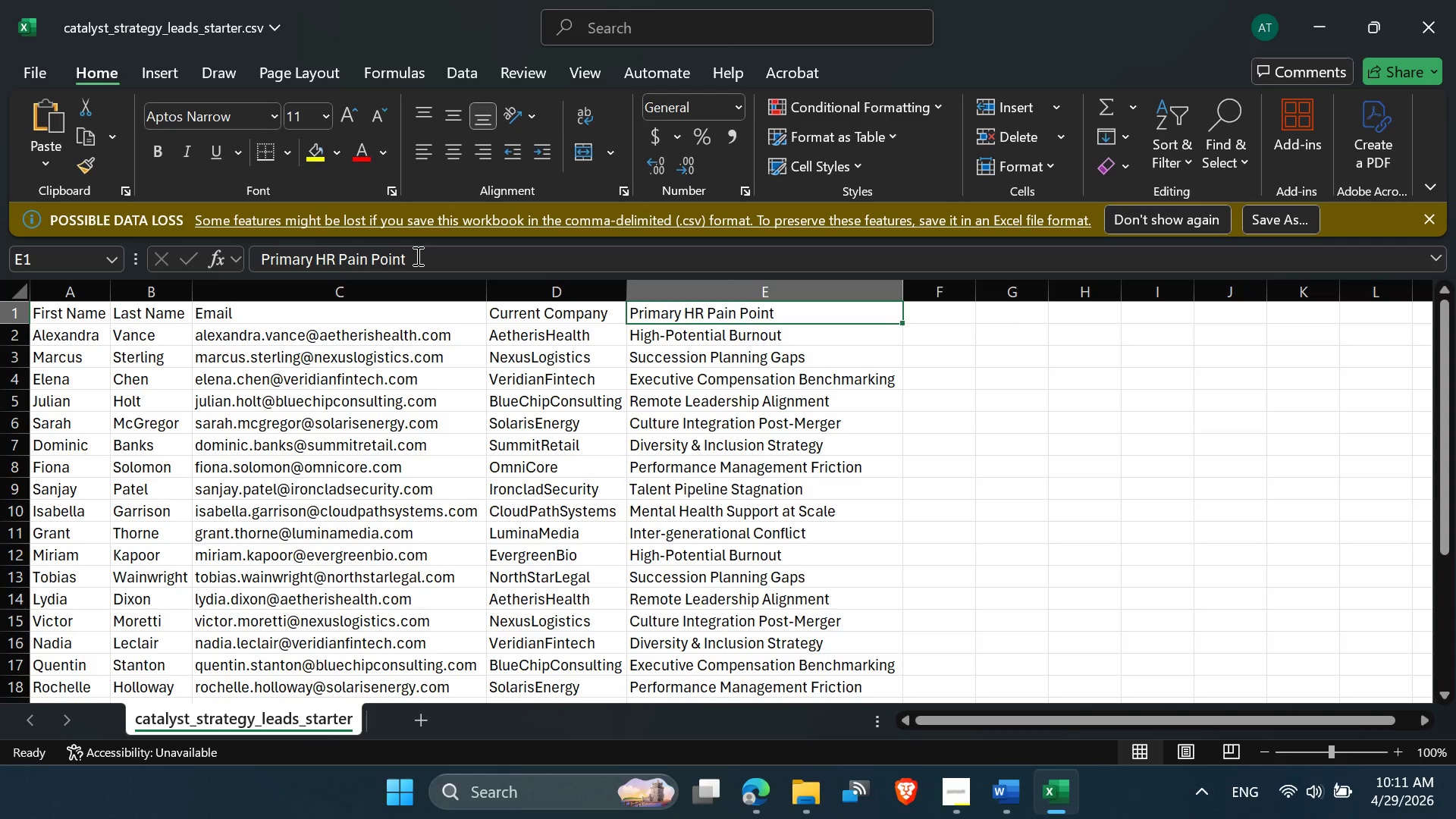 
left_click_drag(start_coordinate=[416, 256], to_coordinate=[242, 259])
 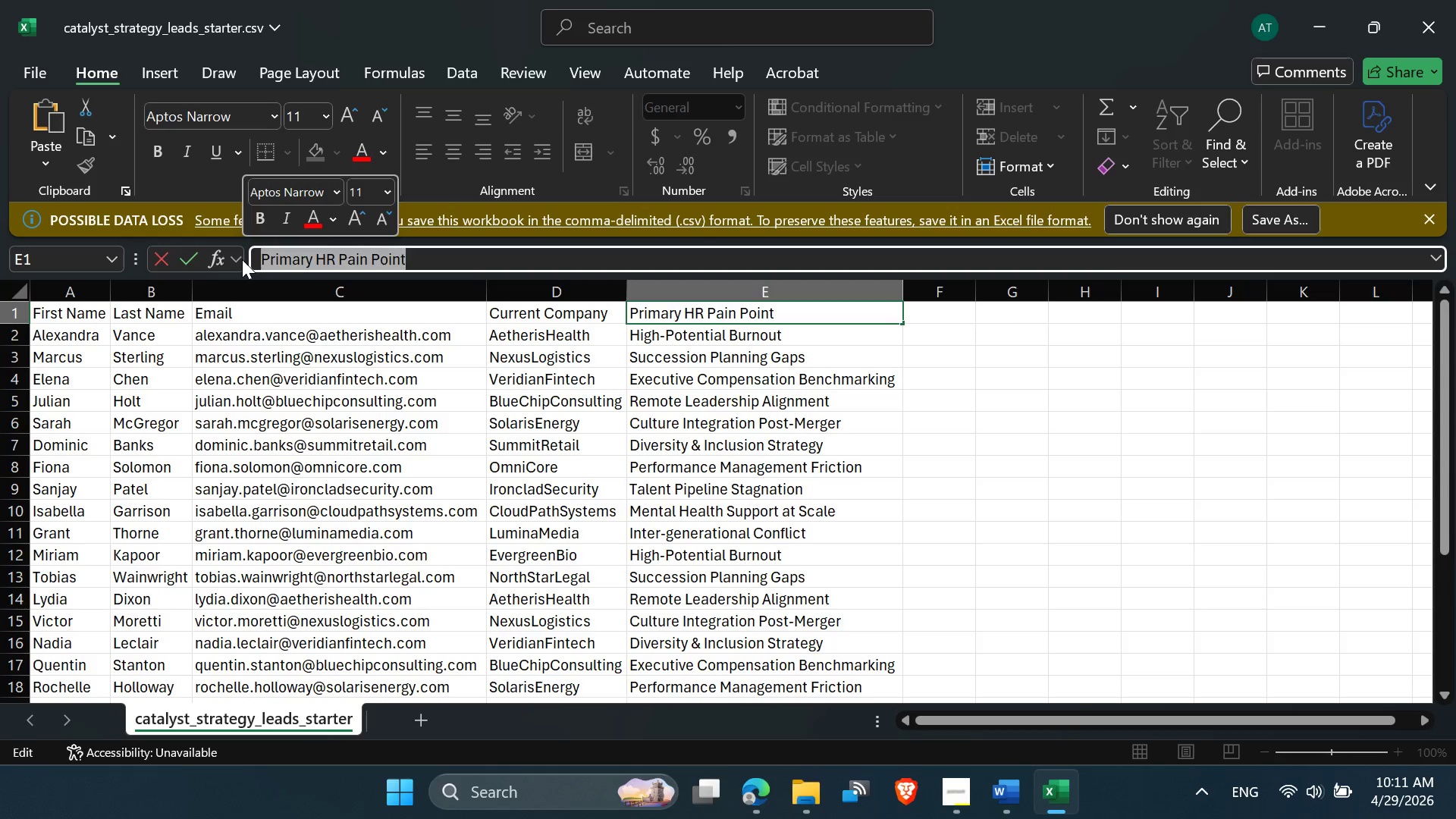 
key(Control+C)
 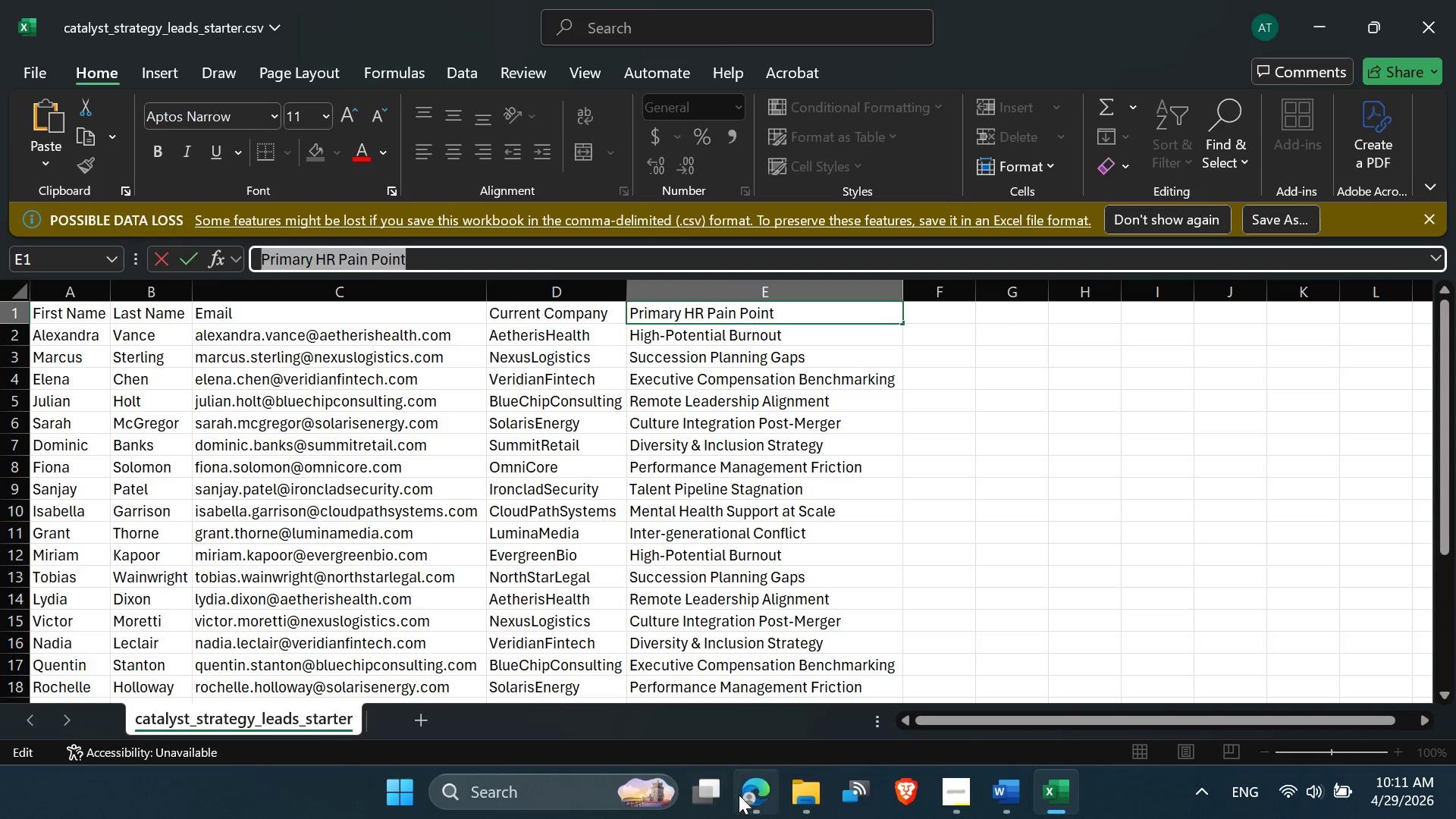 
left_click([746, 796])
 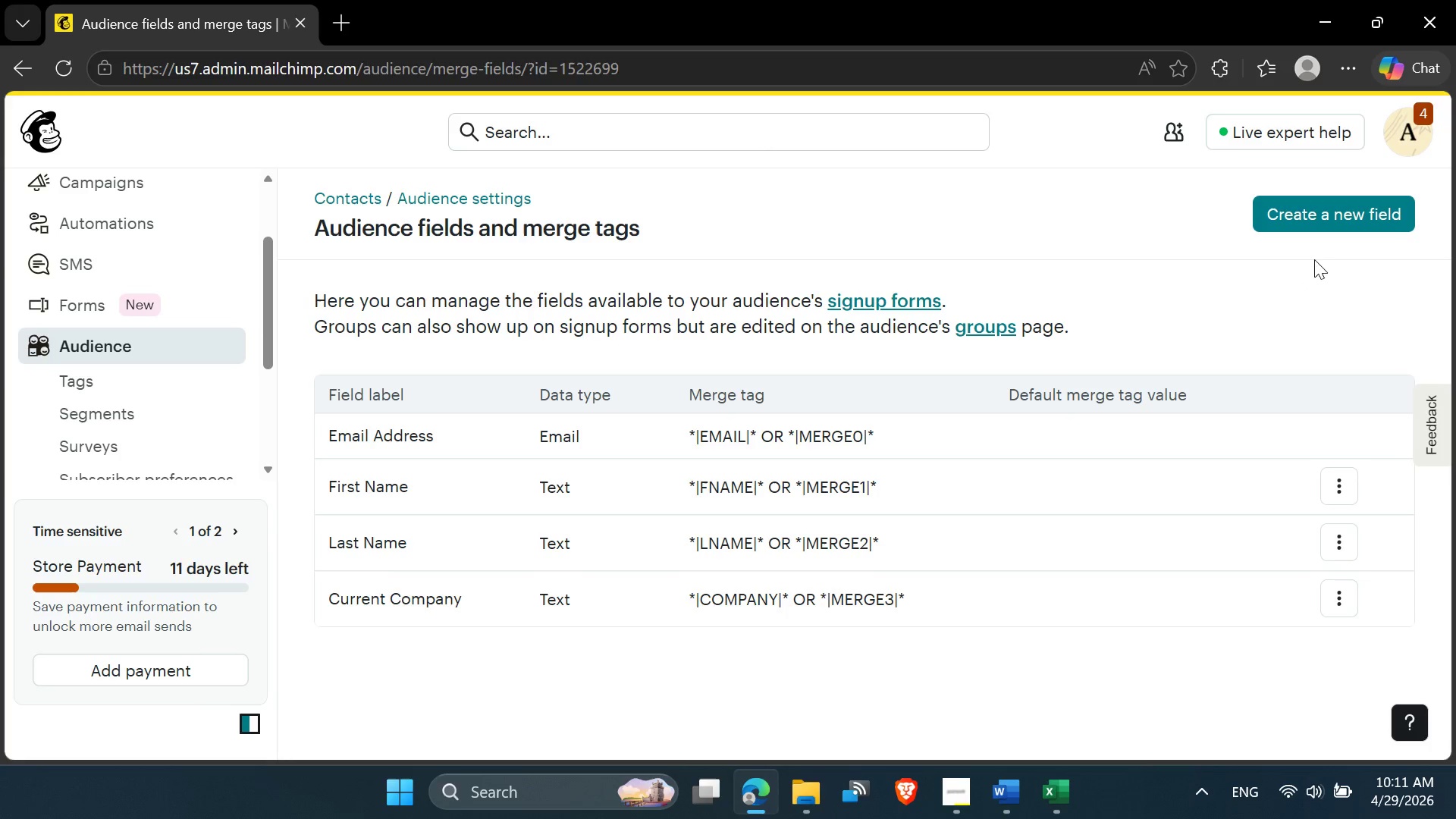 
left_click([1317, 220])
 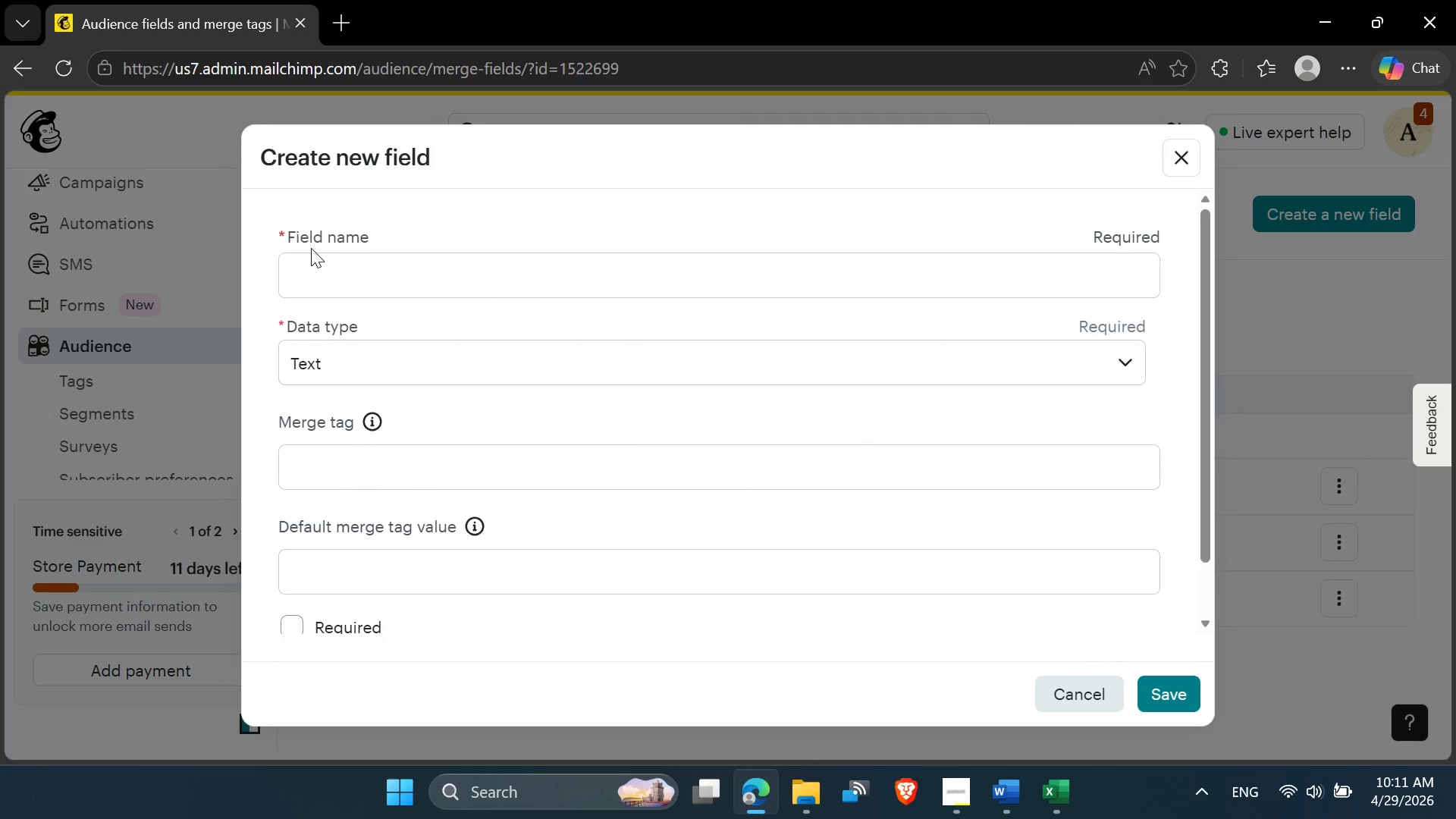 
double_click([309, 263])
 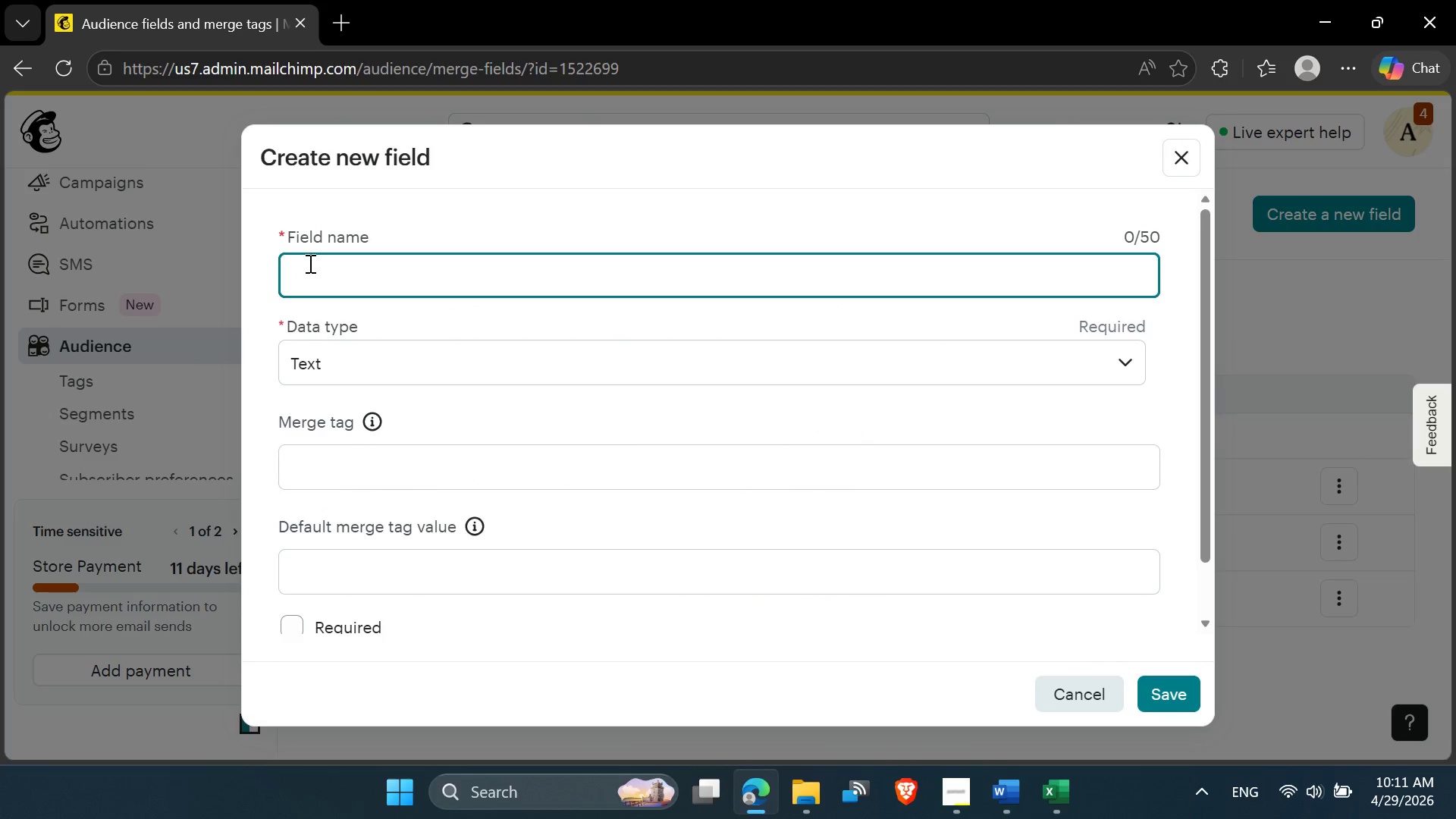 
key(Control+V)
 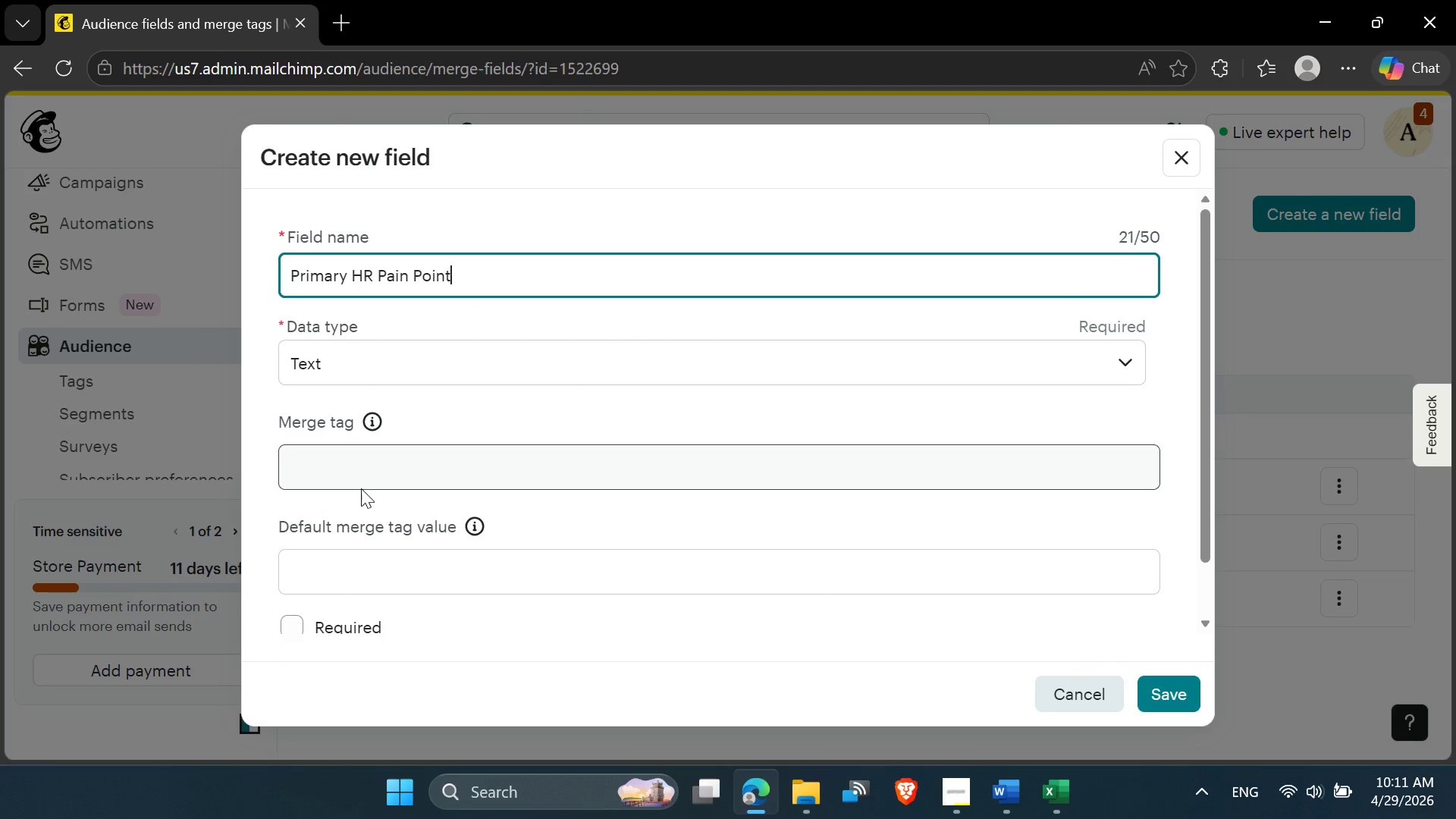 
left_click([356, 466])
 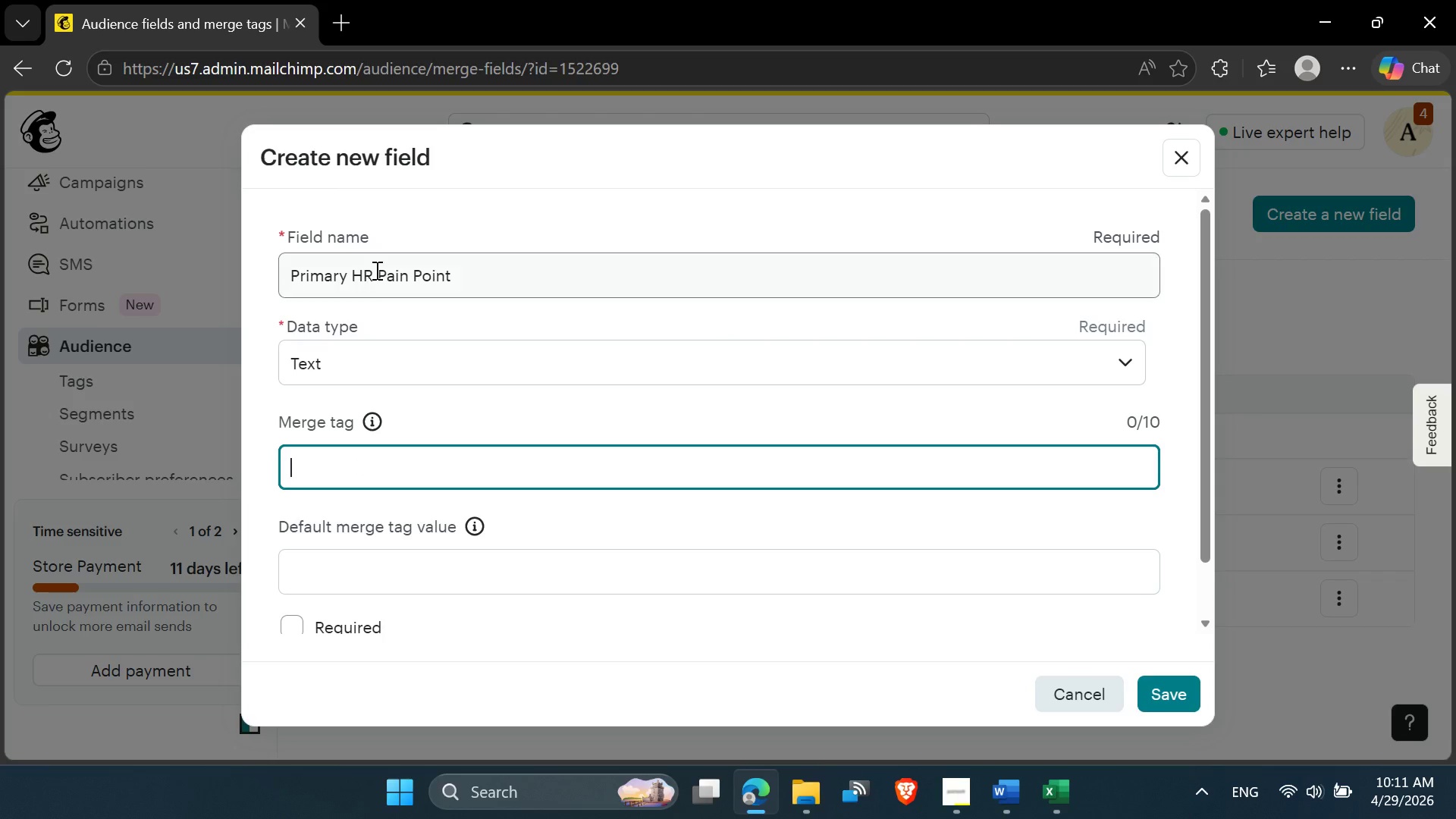 
left_click_drag(start_coordinate=[376, 269], to_coordinate=[271, 271])
 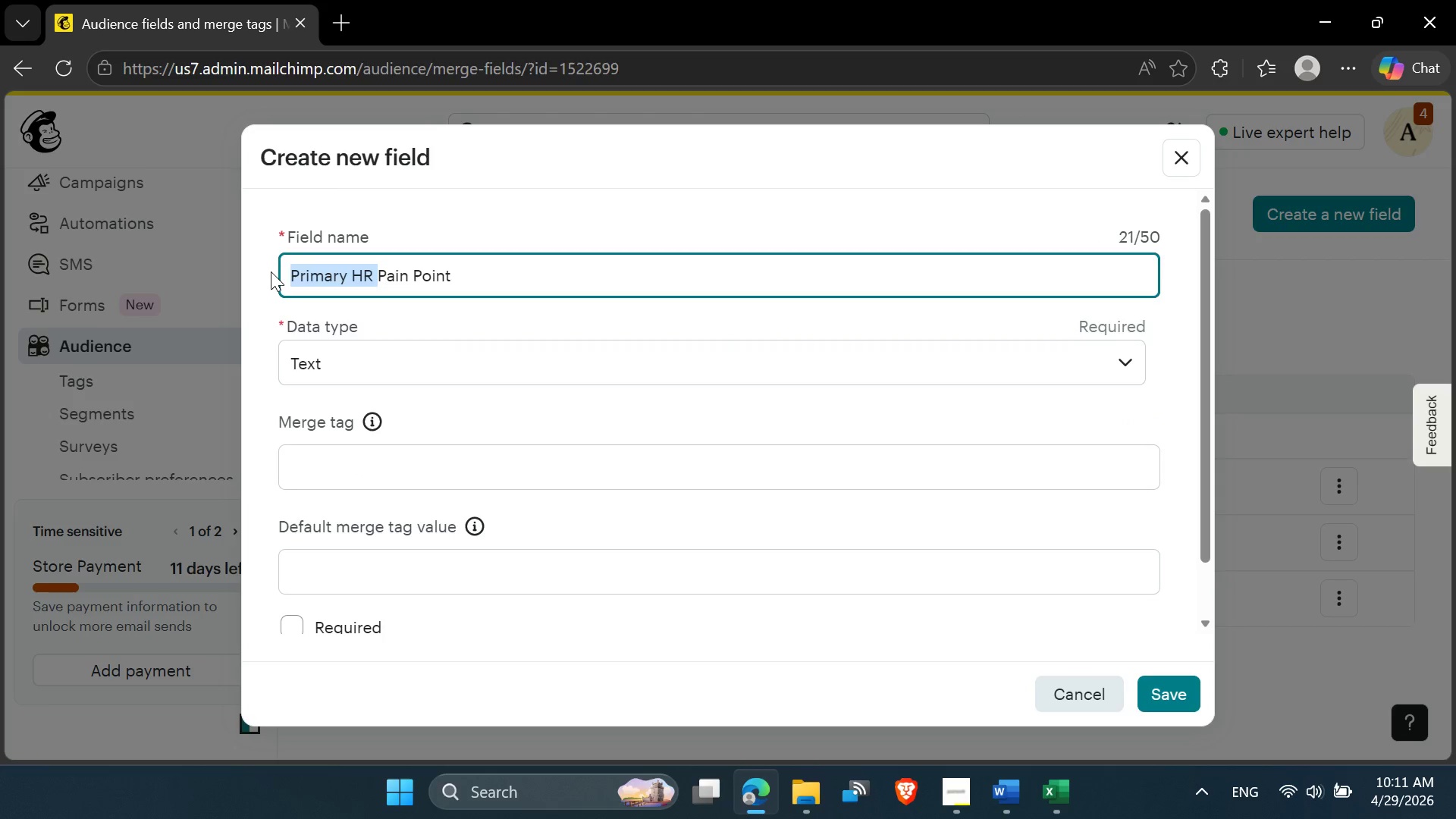 
key(Control+C)
 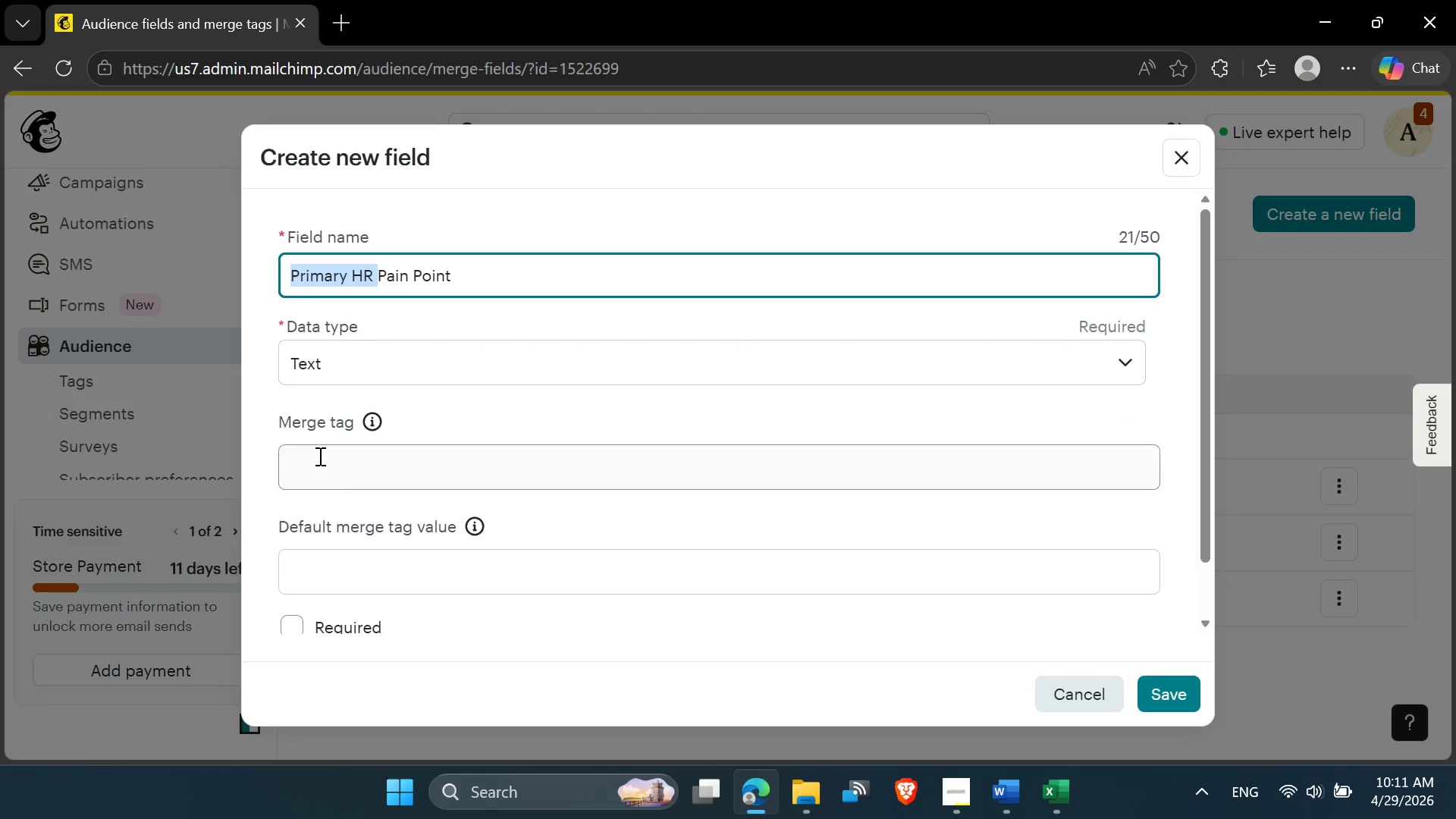 
left_click([318, 456])
 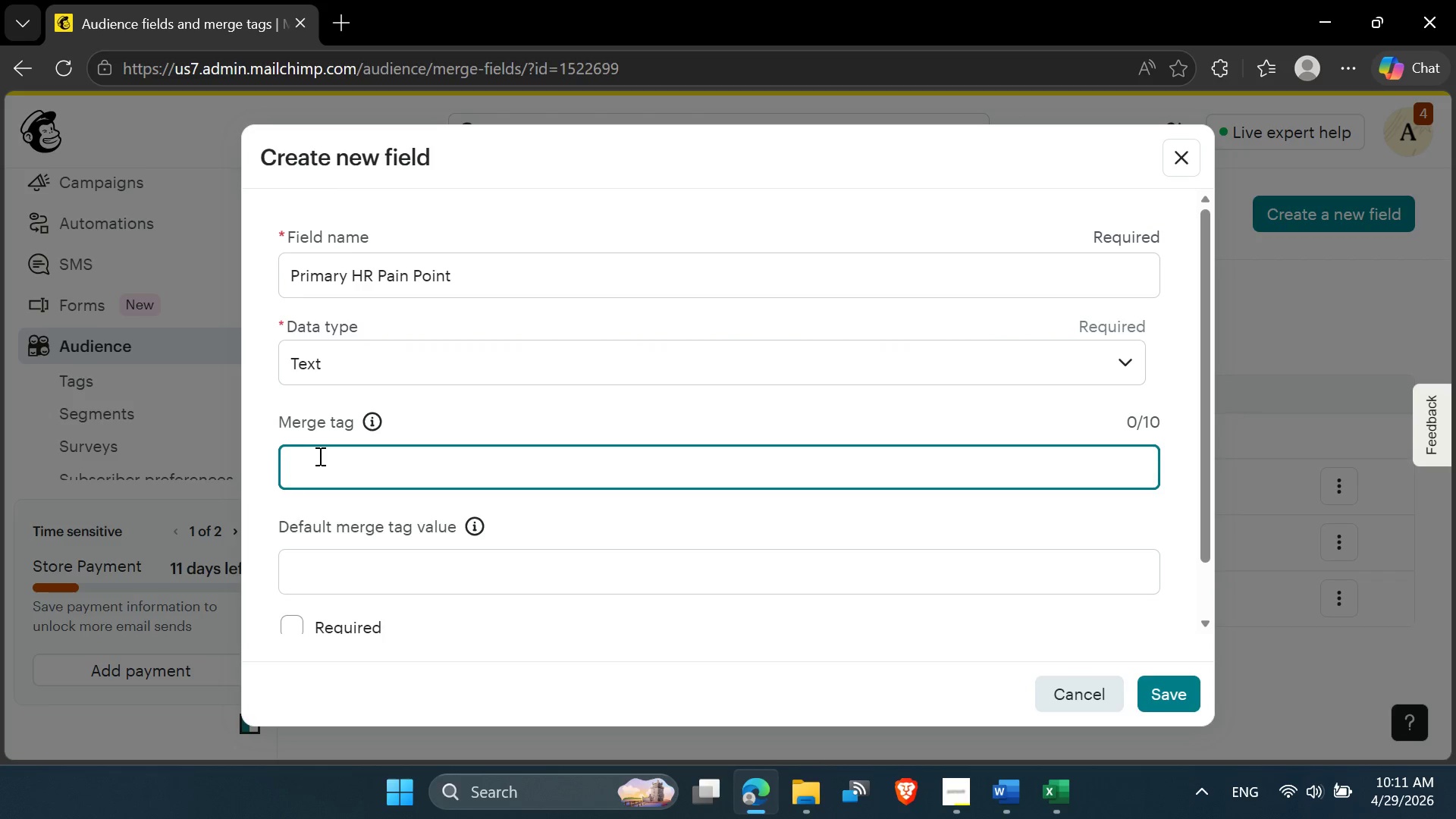 
key(Control+V)
 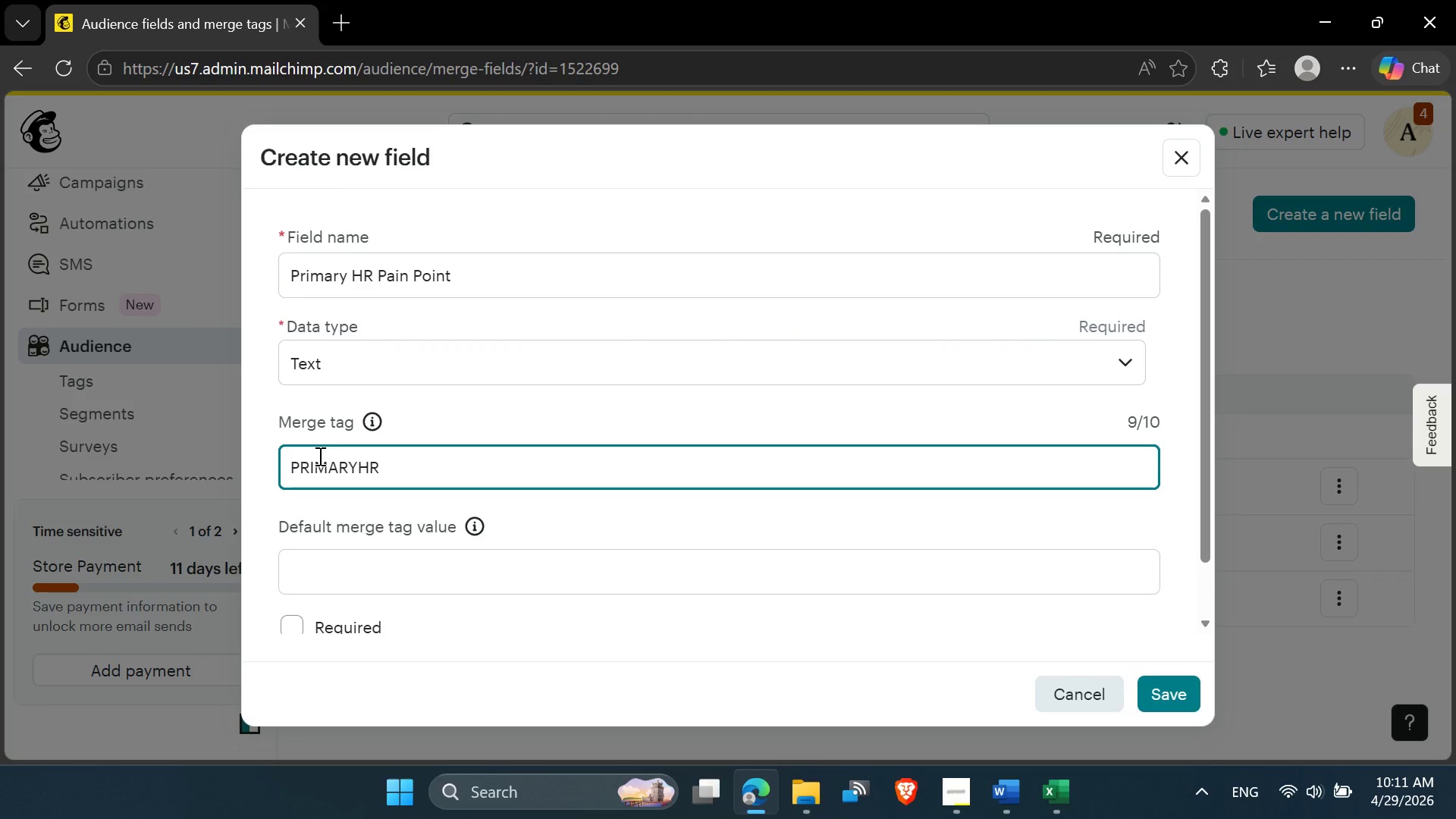 
key(Control+ControlRight)
 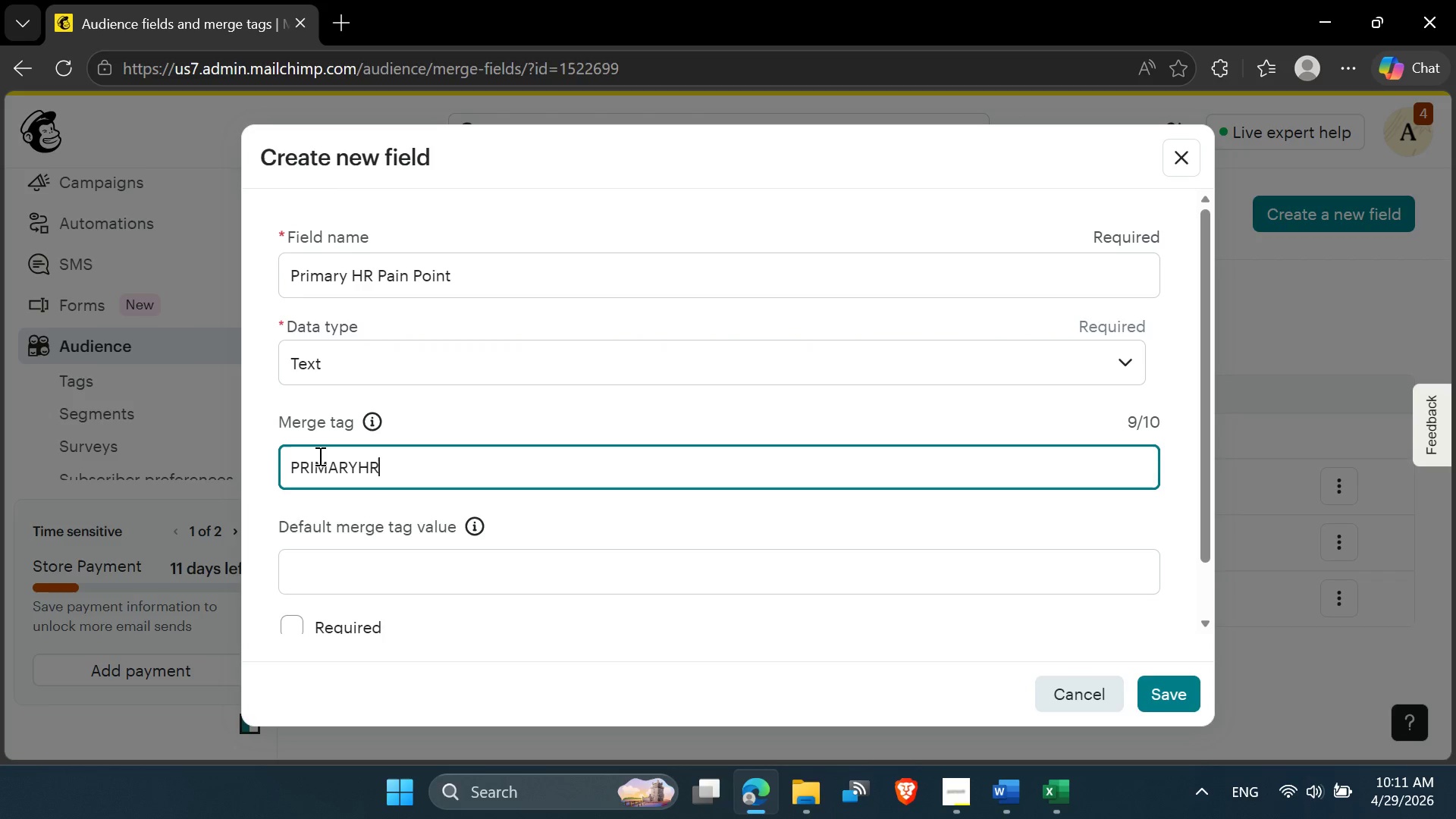 
key(Control+ControlRight)
 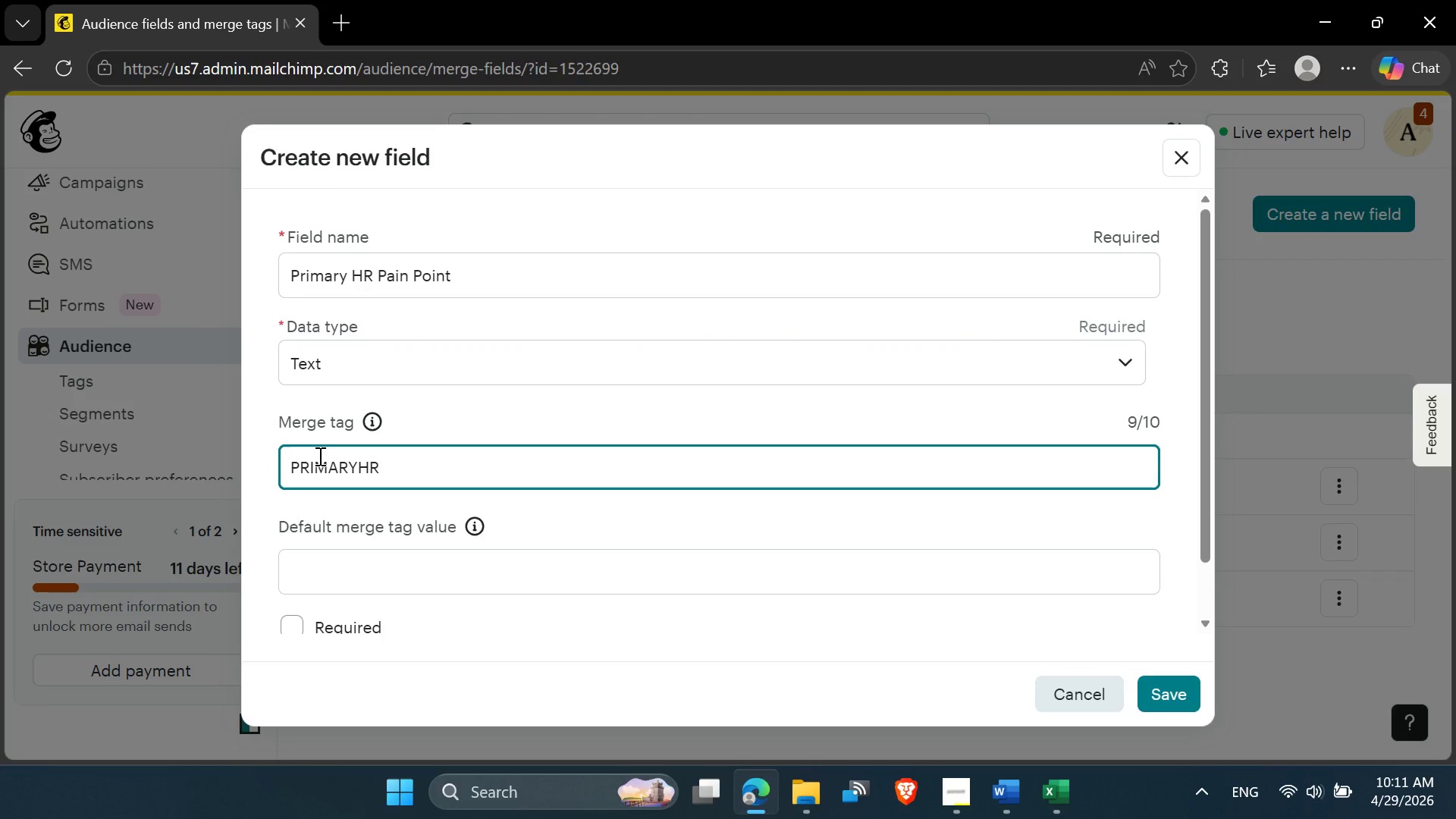 
key(ArrowLeft)
 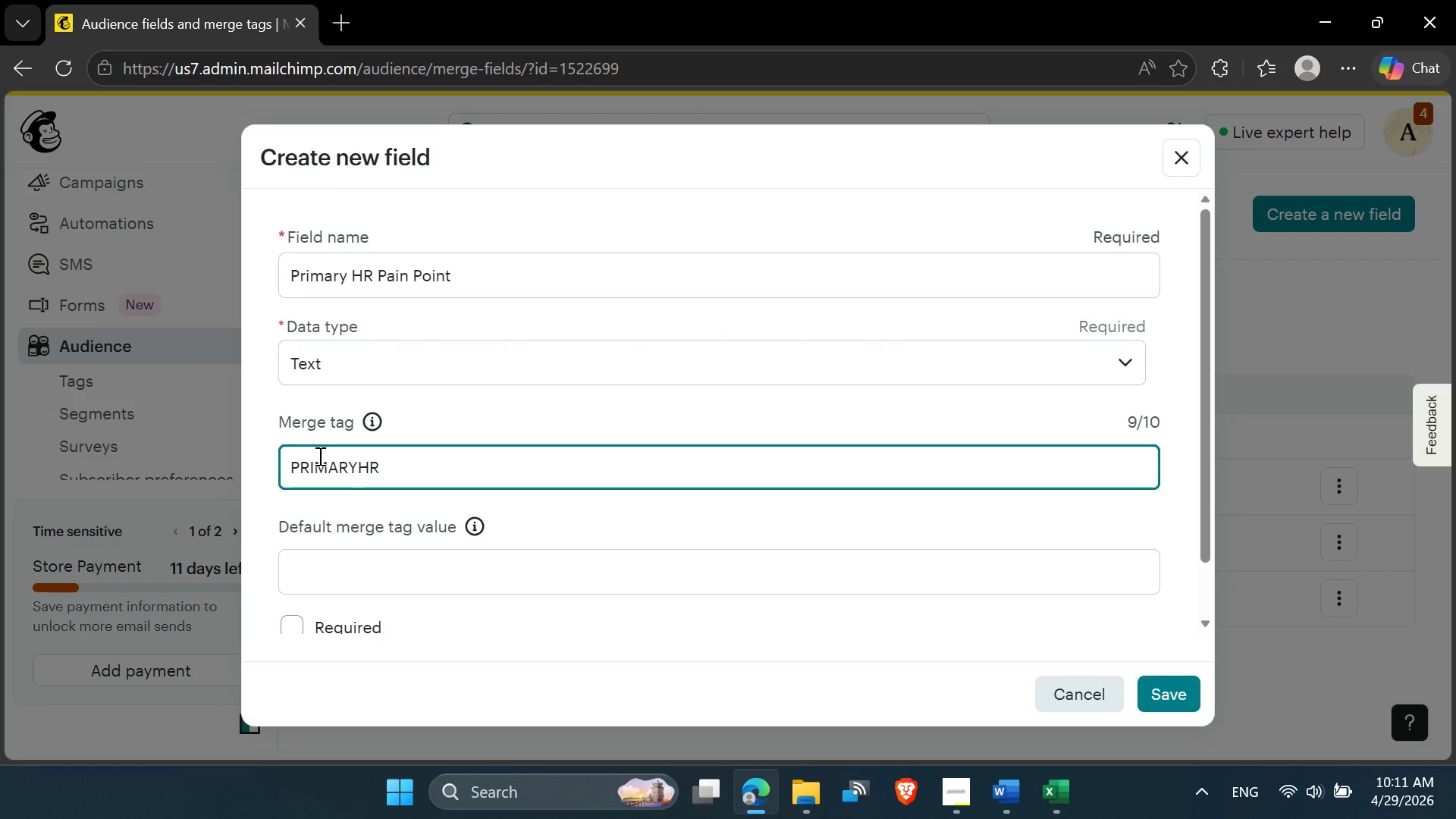 
key(ArrowLeft)
 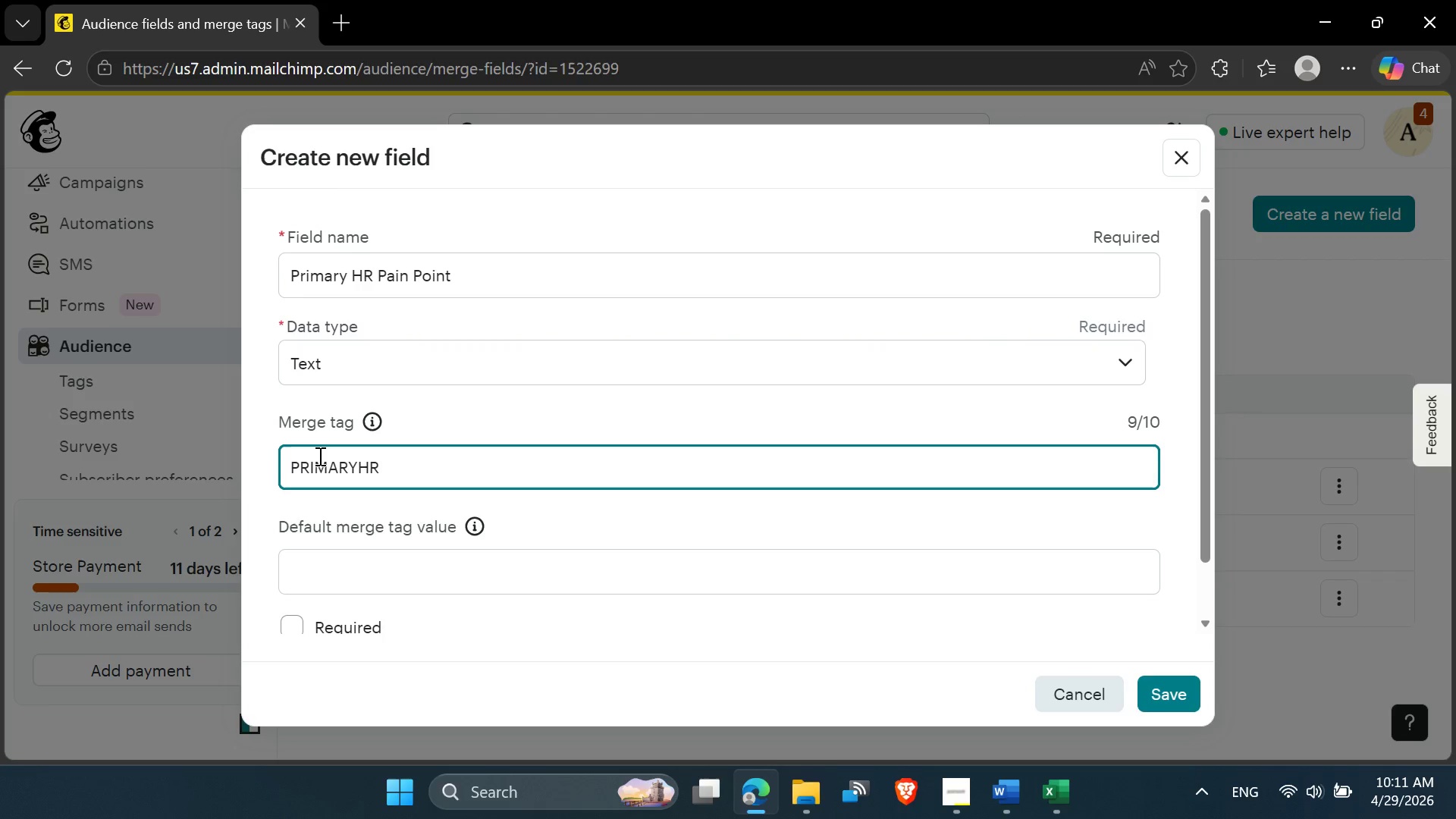 
key(Shift+Minus)
 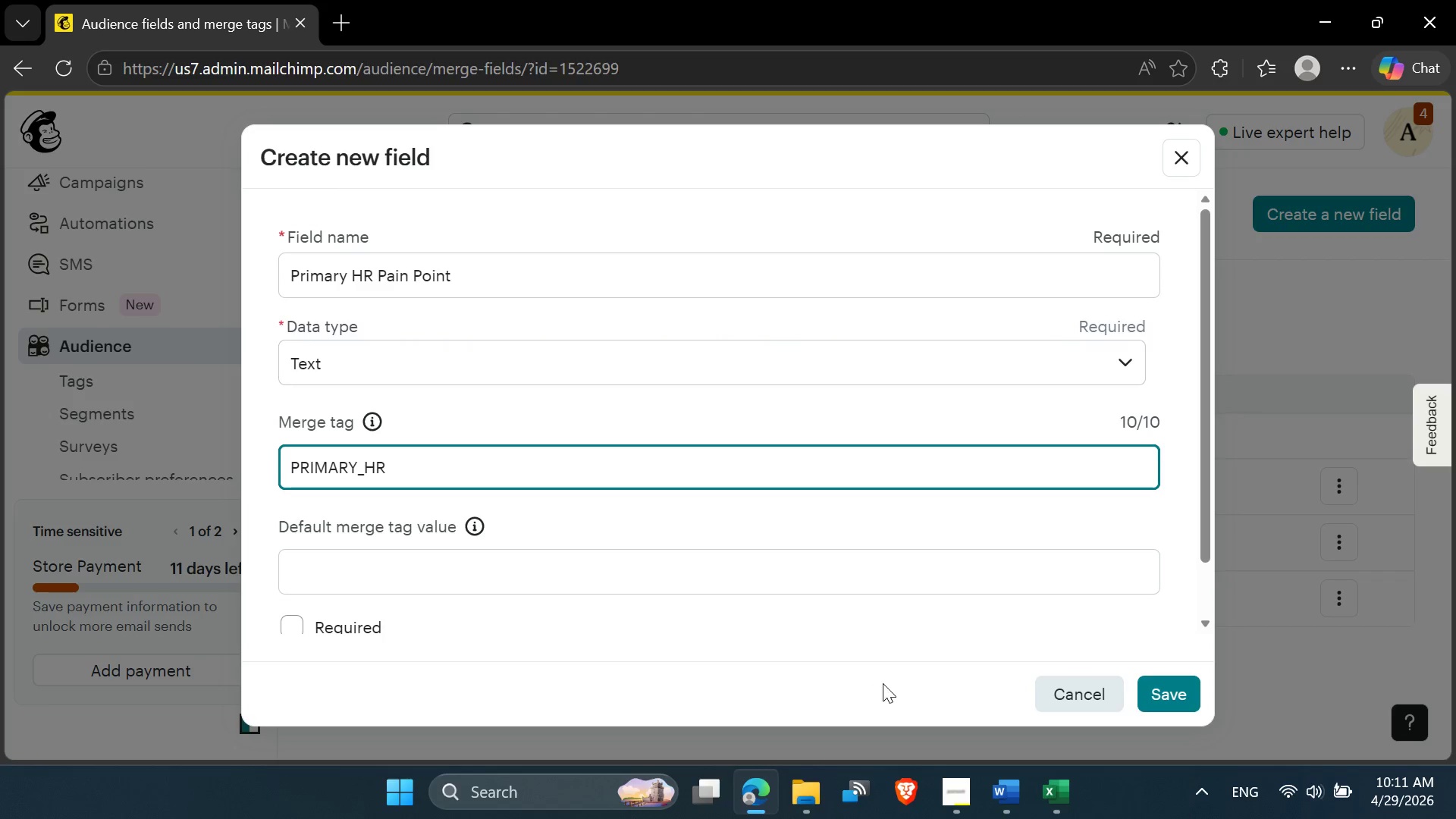 
left_click([1166, 682])
 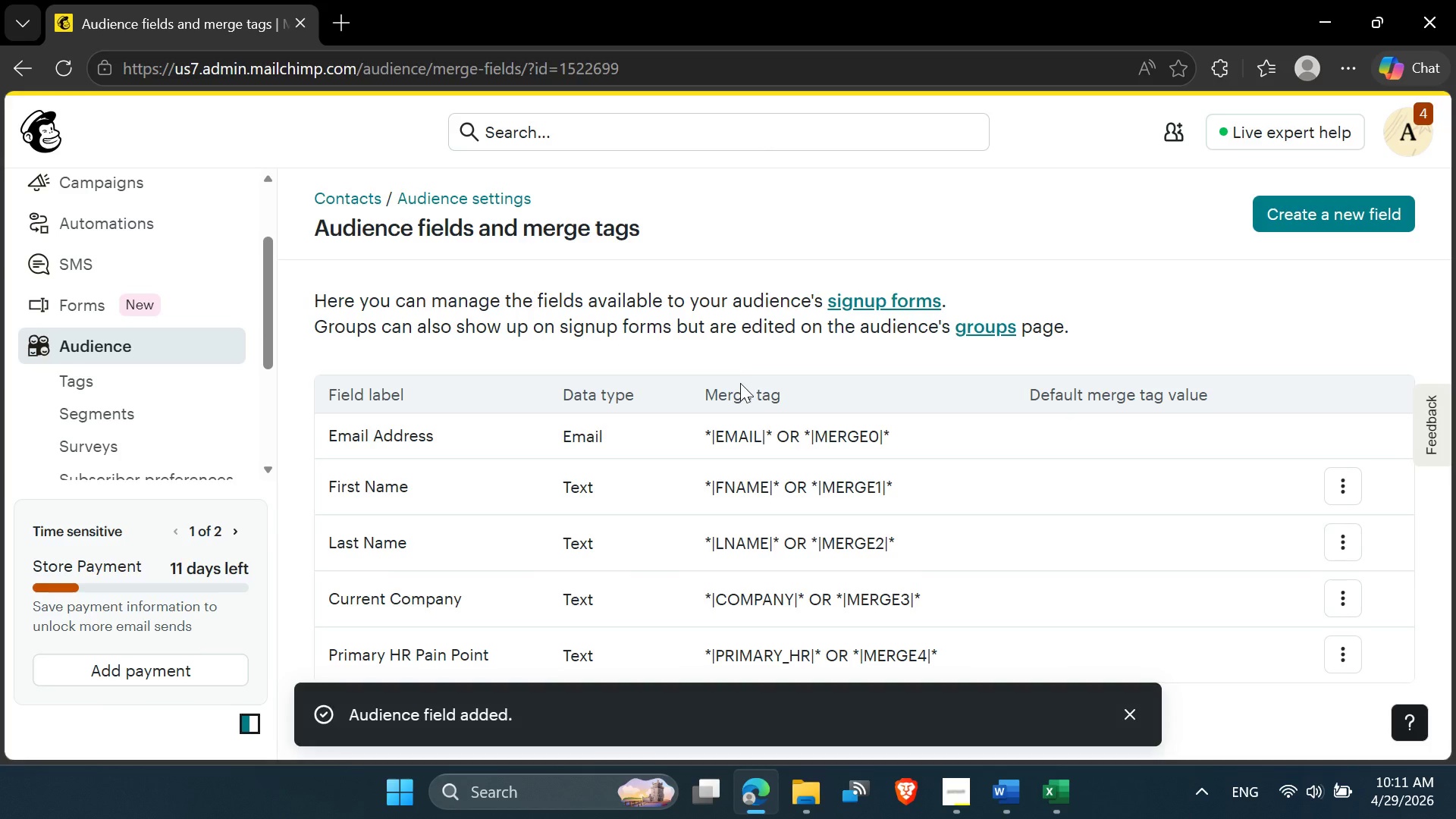 
scroll: coordinate [642, 452], scroll_direction: down, amount: 2.0
 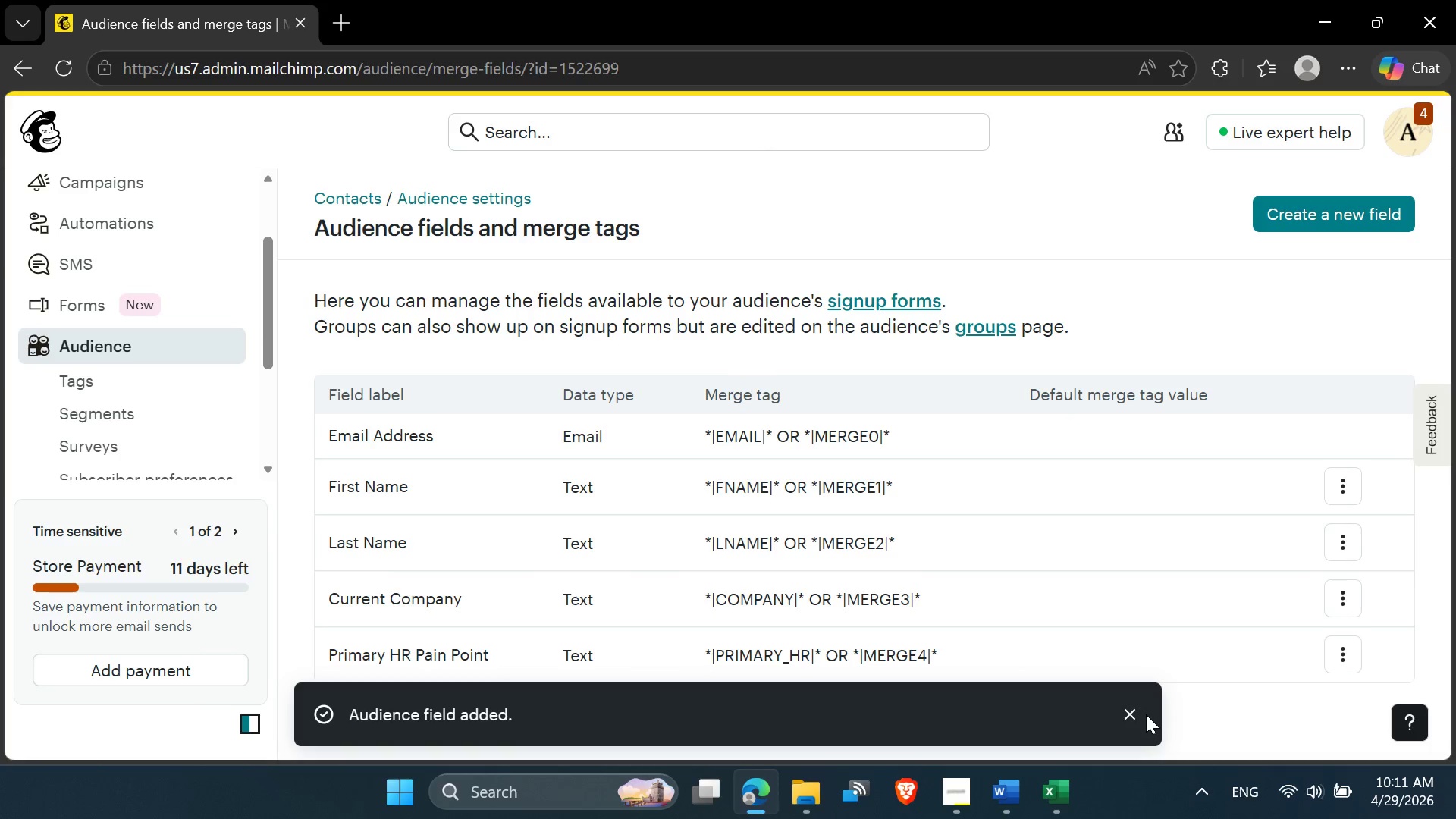 
left_click([1134, 718])
 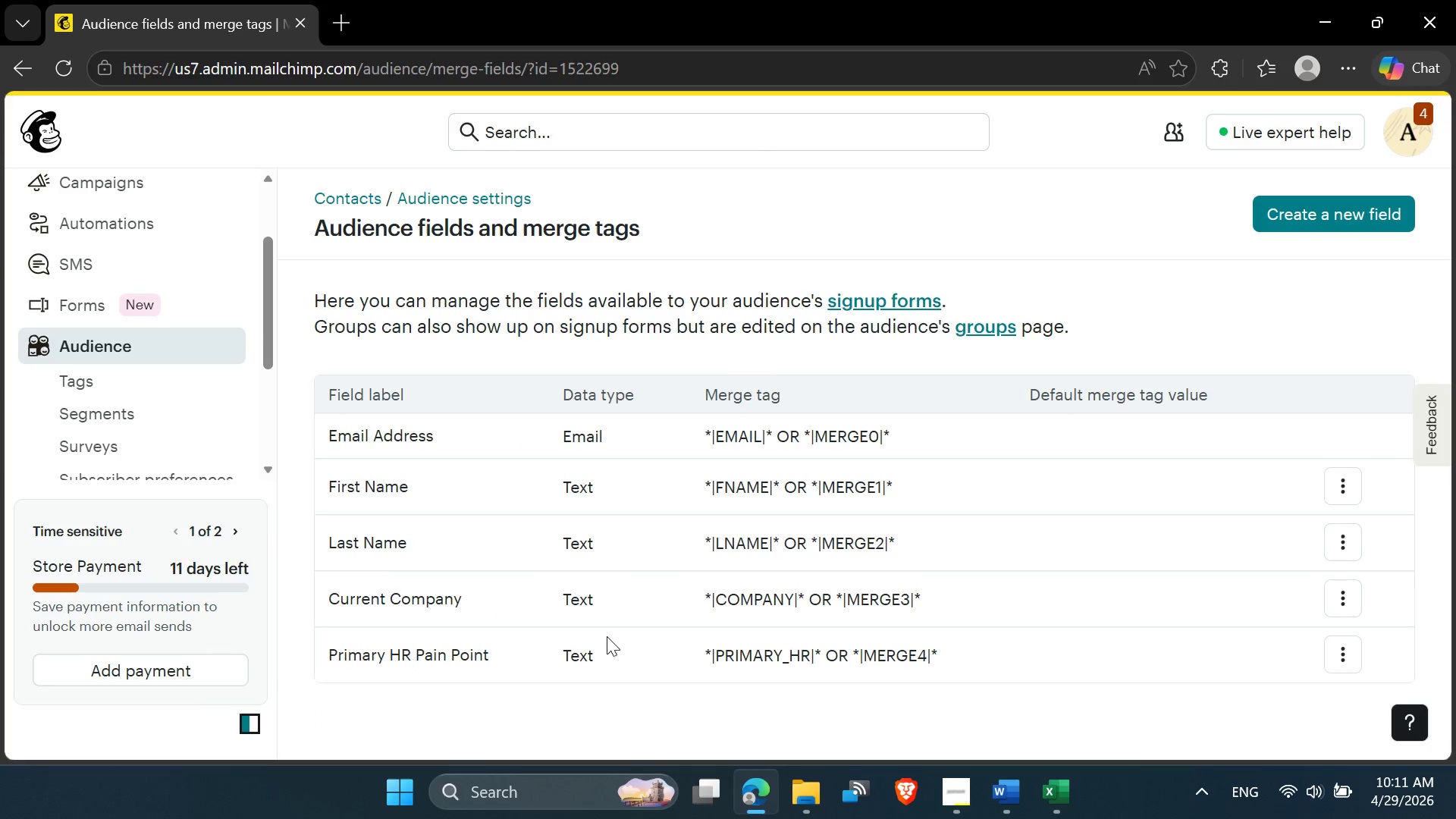 
left_click([1073, 810])
 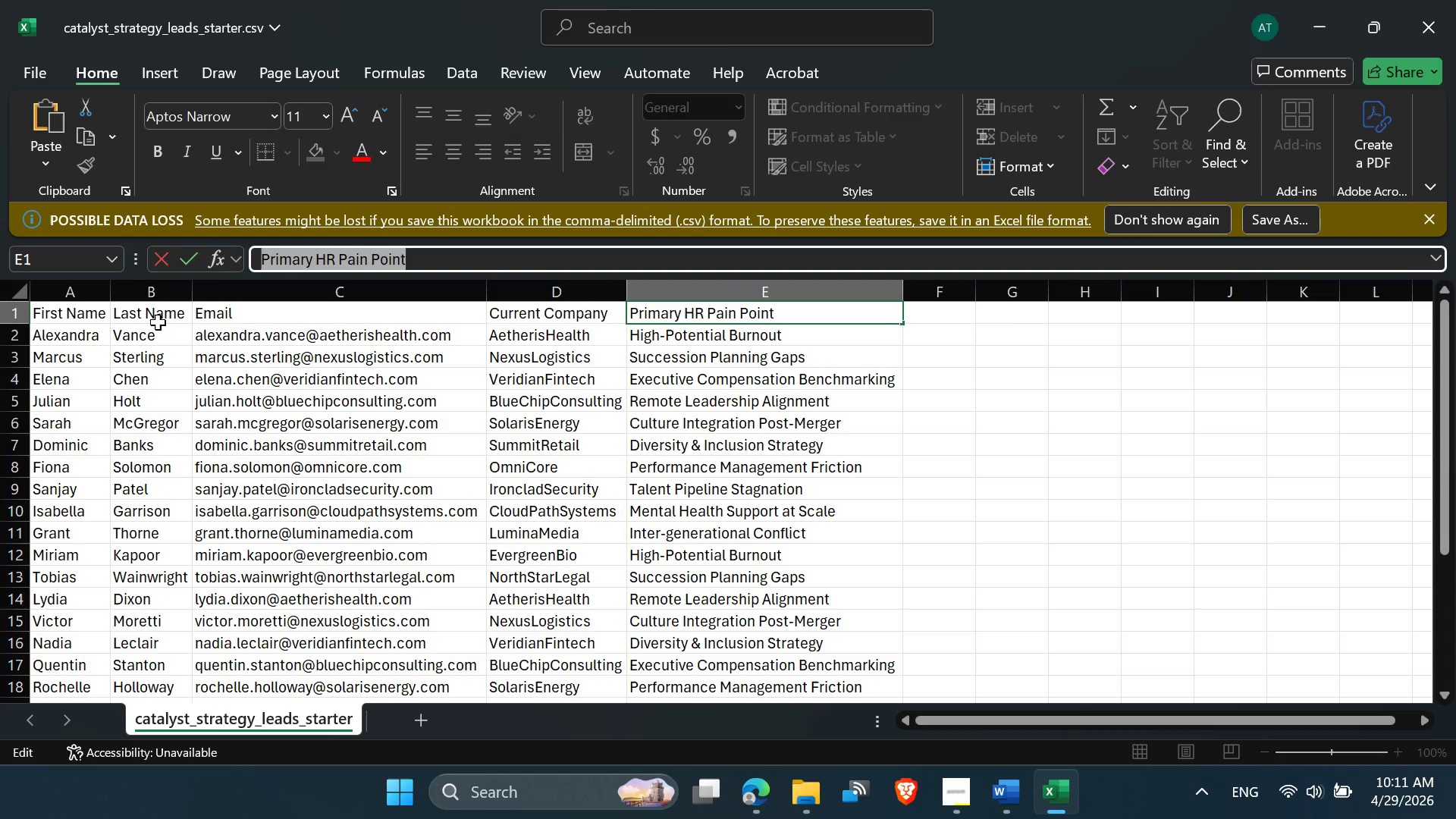 
wait(25.98)
 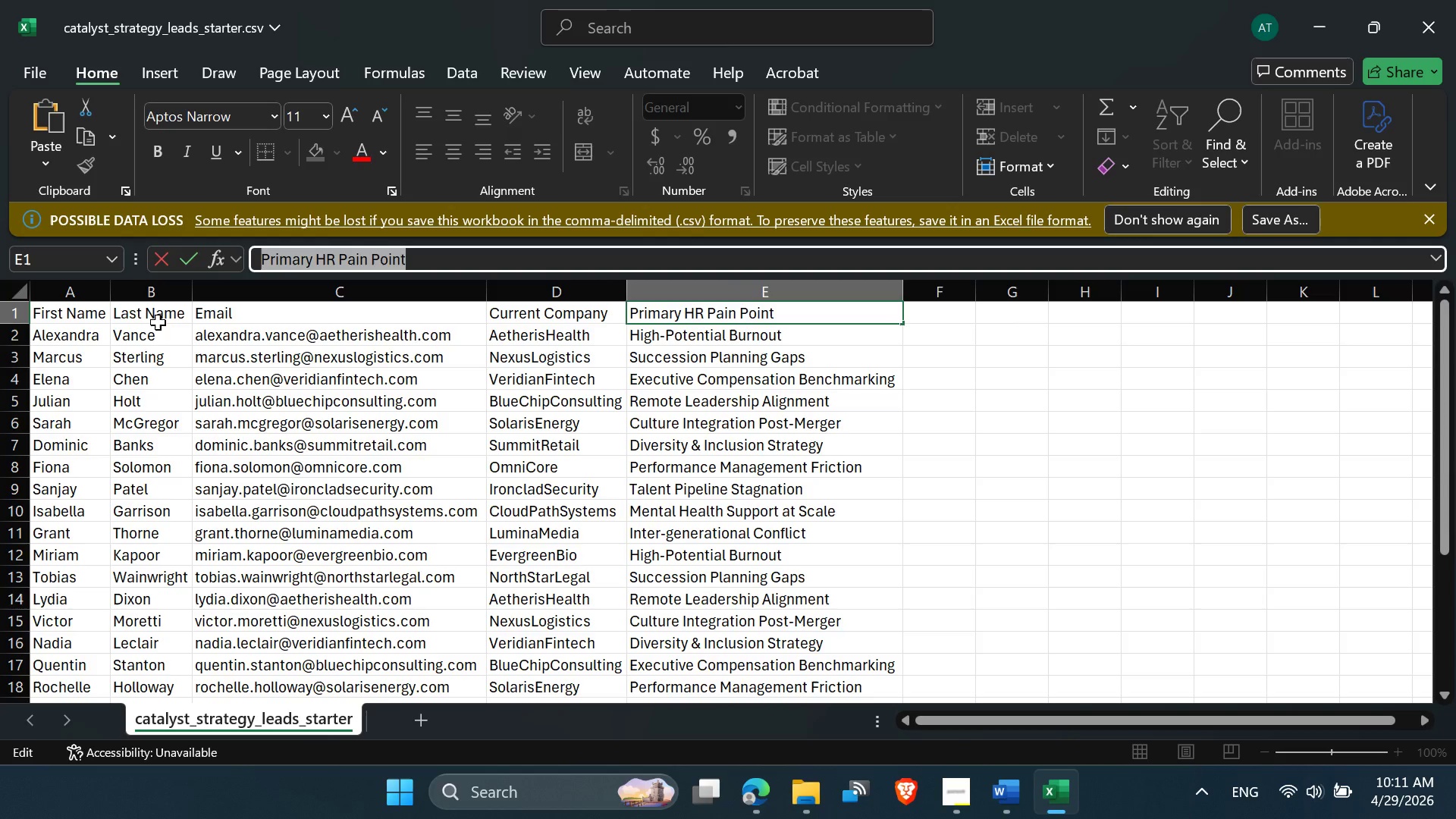 
left_click([743, 789])
 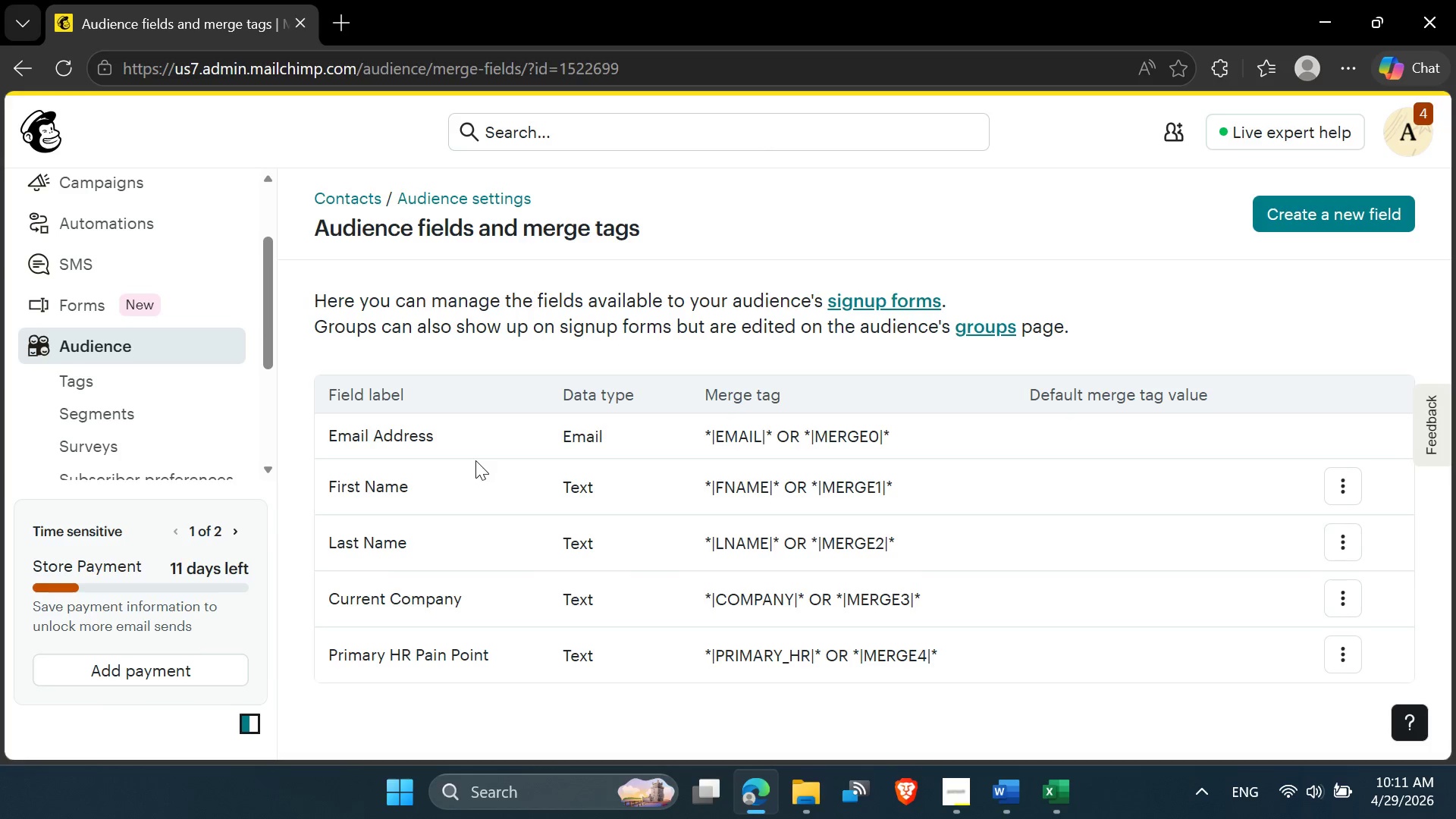 
scroll: coordinate [475, 460], scroll_direction: up, amount: 3.0
 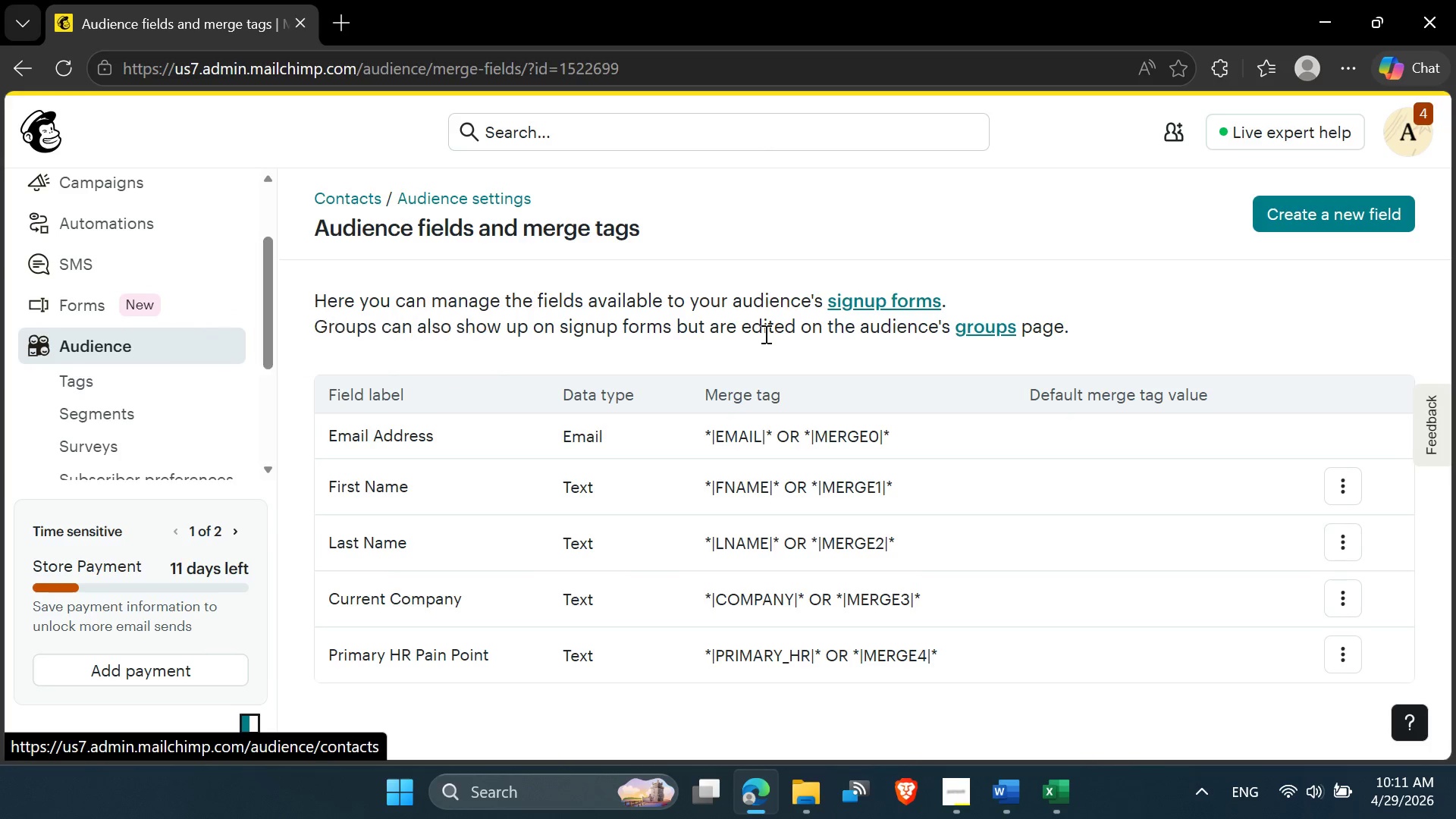 
scroll: coordinate [760, 487], scroll_direction: none, amount: 0.0
 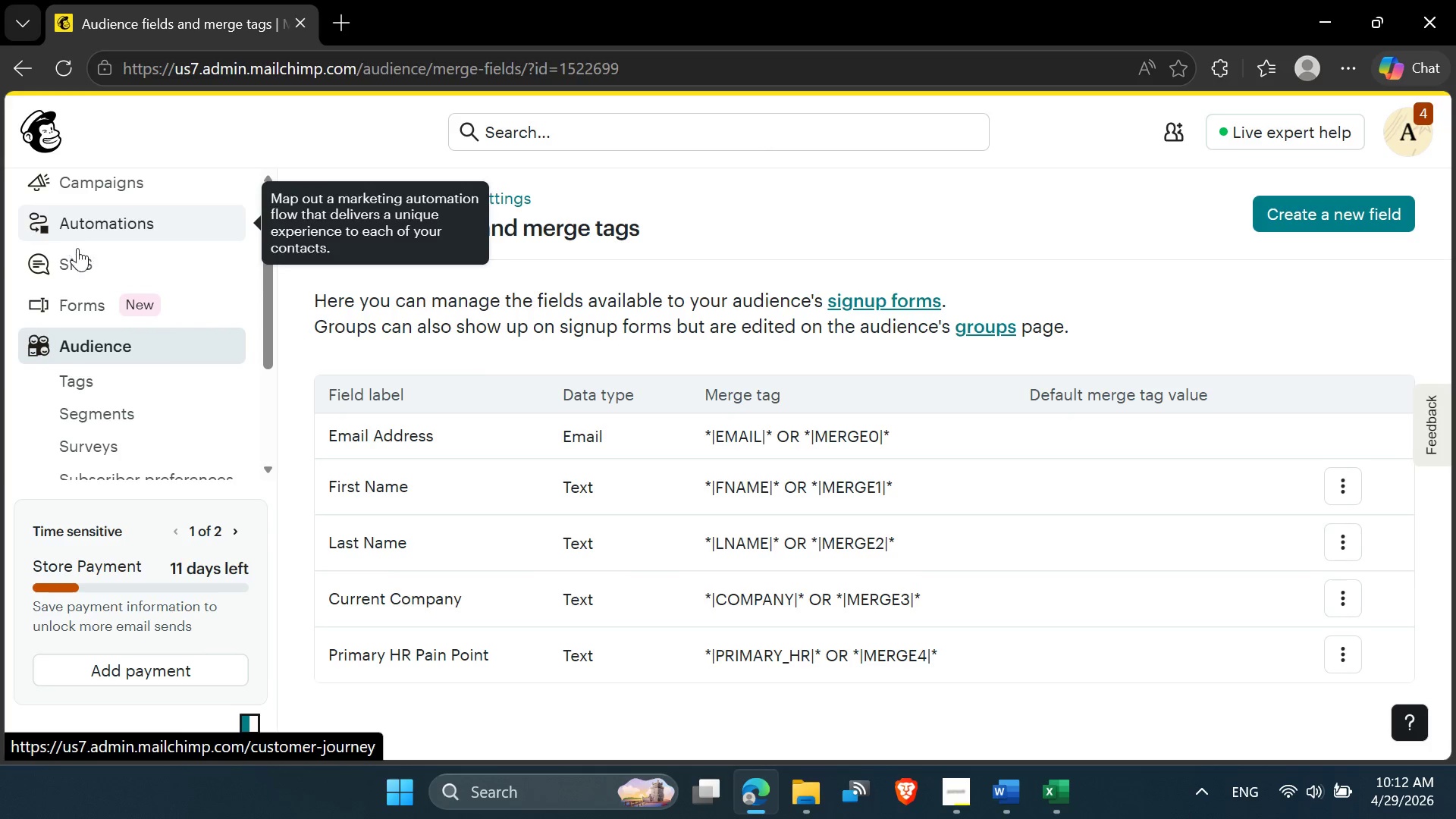 
scroll: coordinate [121, 347], scroll_direction: down, amount: 1.0
 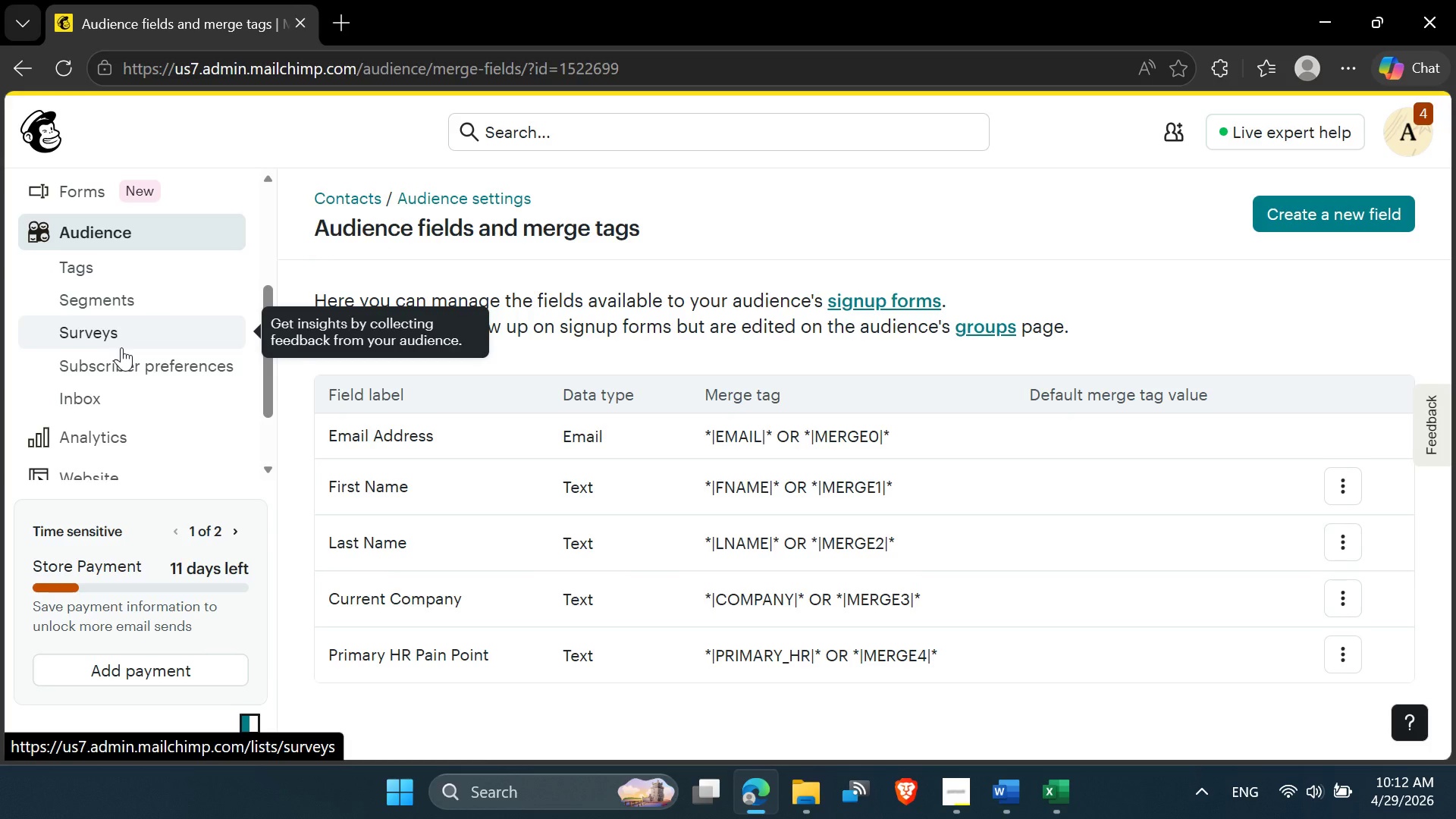 
scroll: coordinate [121, 347], scroll_direction: up, amount: 1.0
 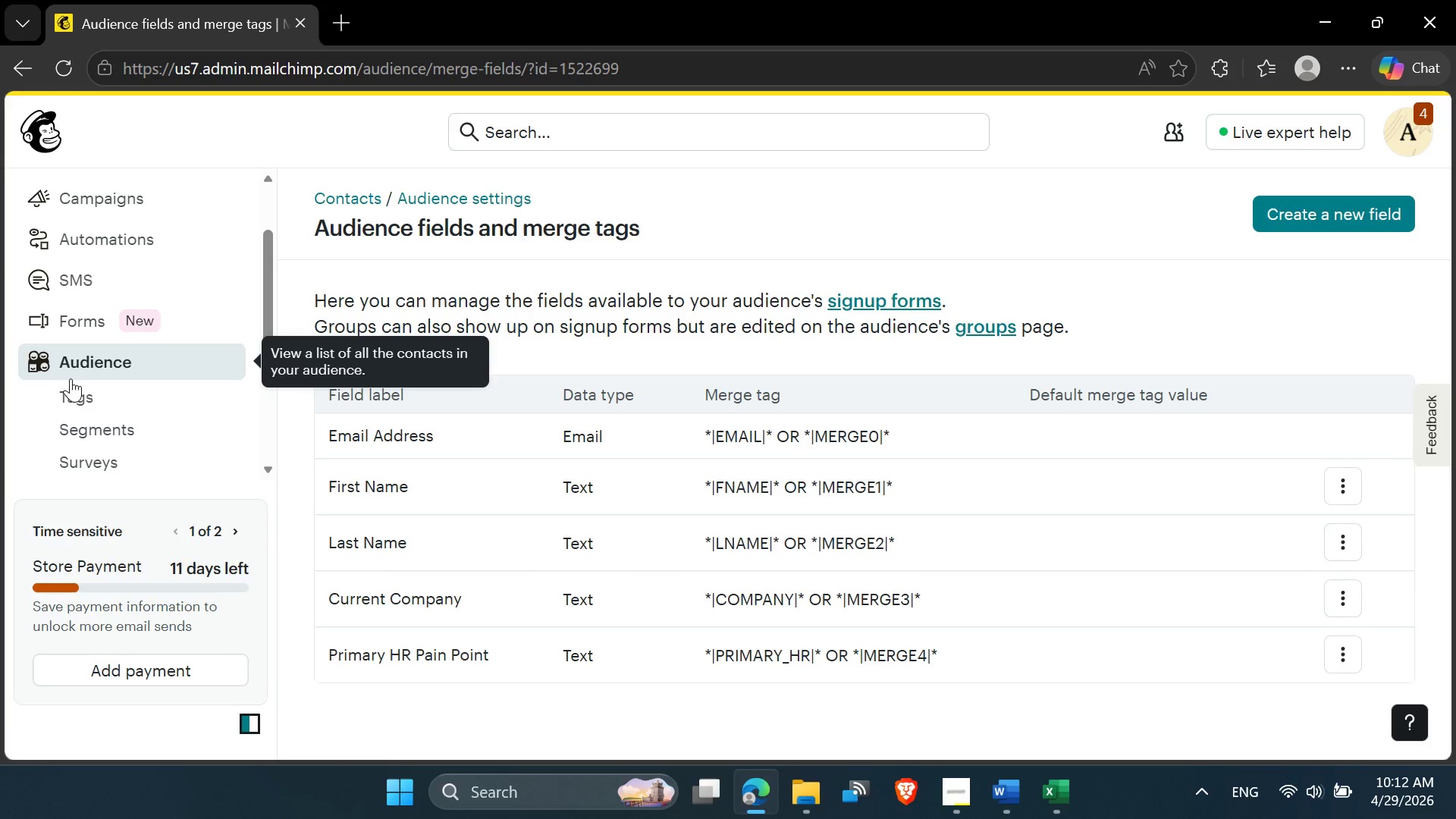 
left_click([84, 373])
 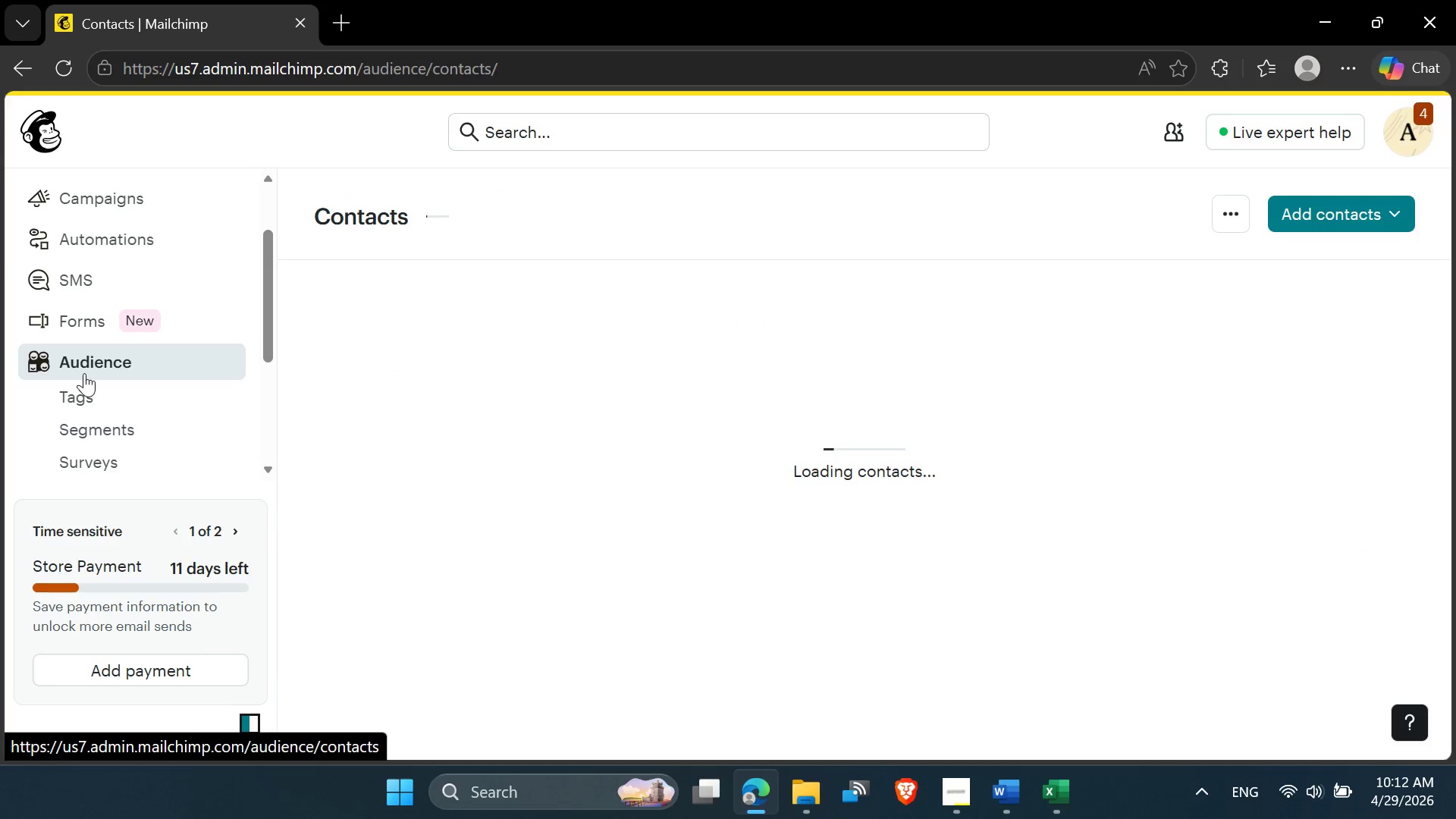 
wait(10.45)
 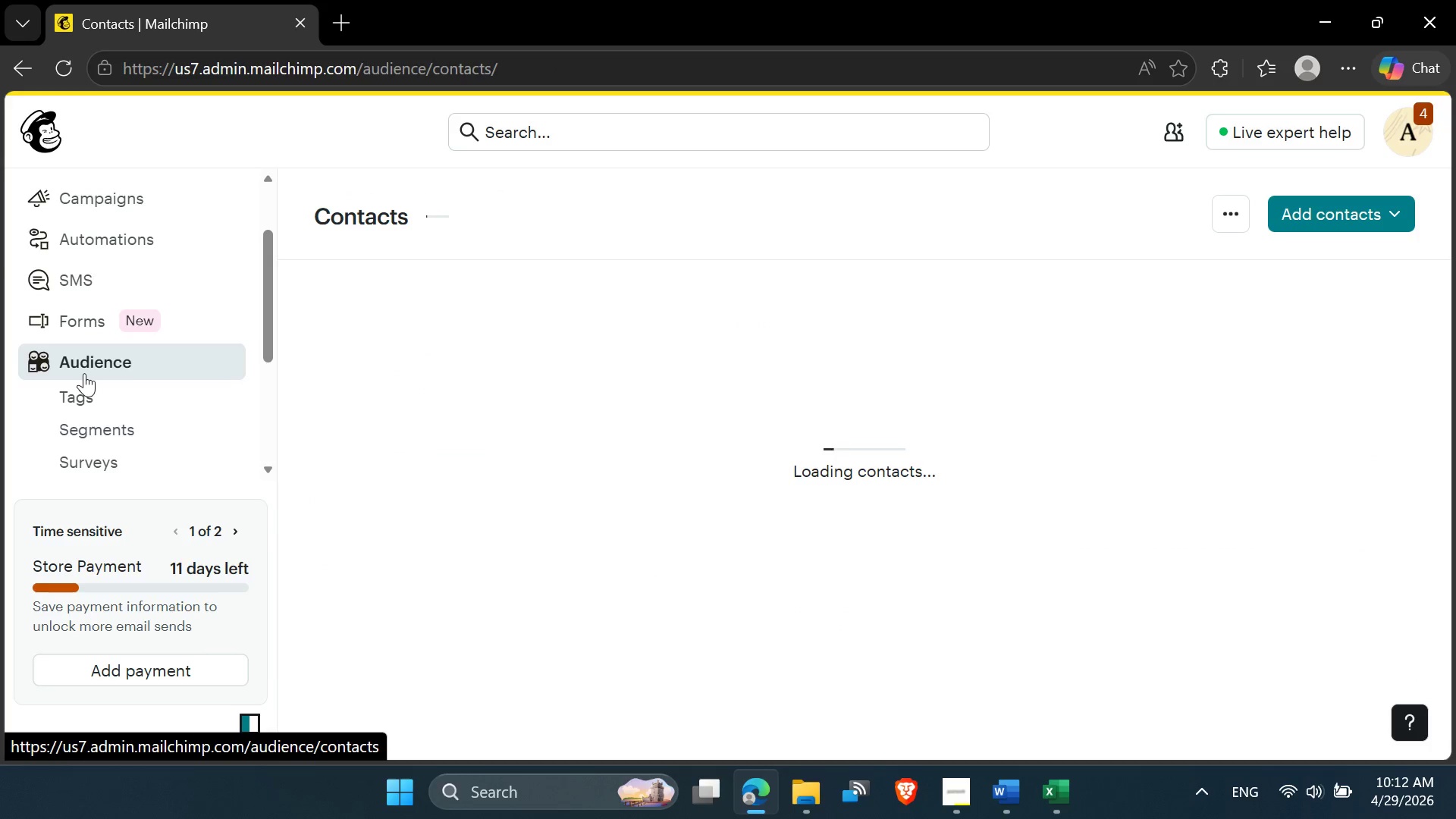 
scroll: coordinate [565, 405], scroll_direction: down, amount: 1.0
 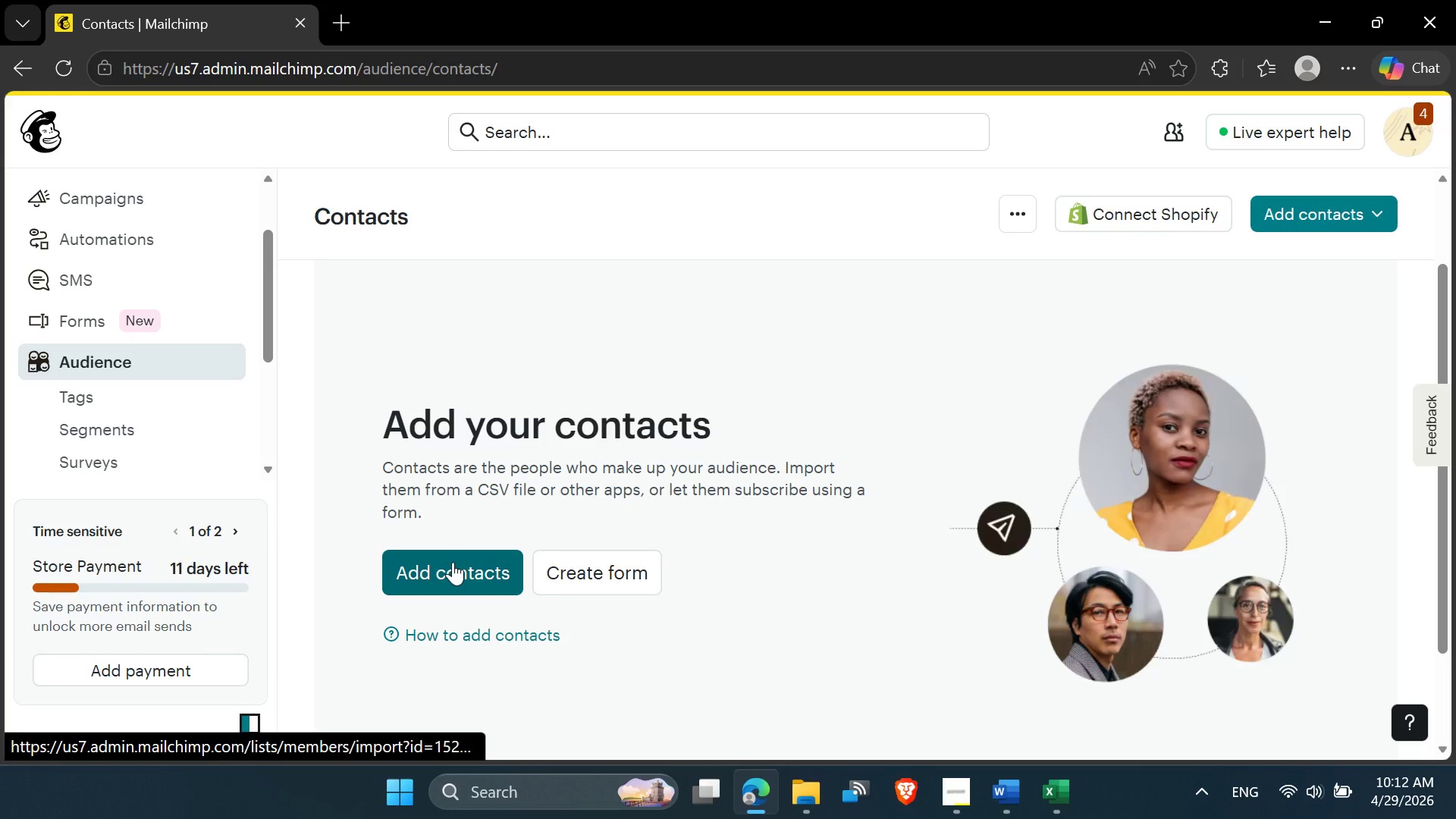 
left_click([453, 562])
 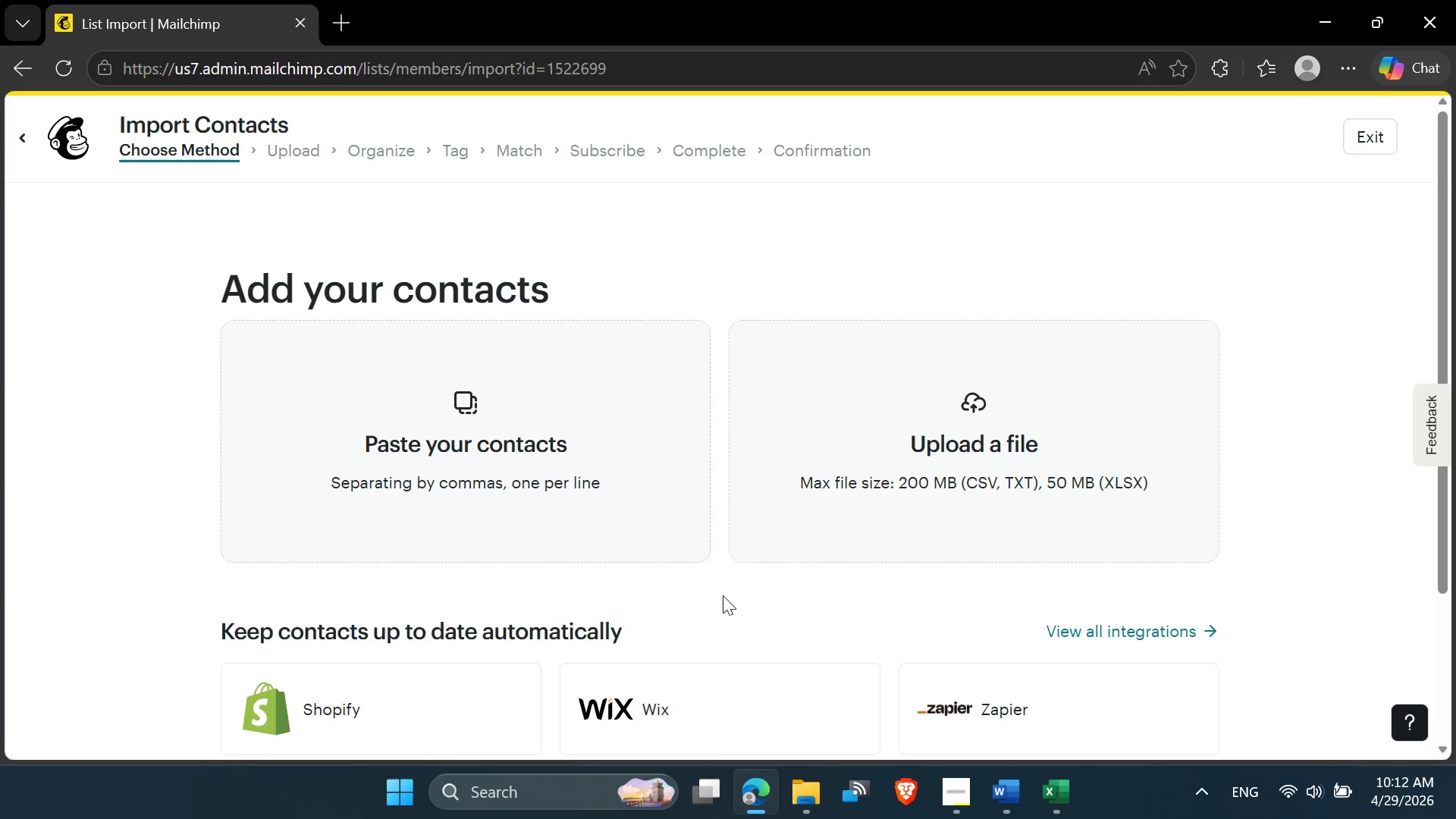 
left_click([1079, 801])
 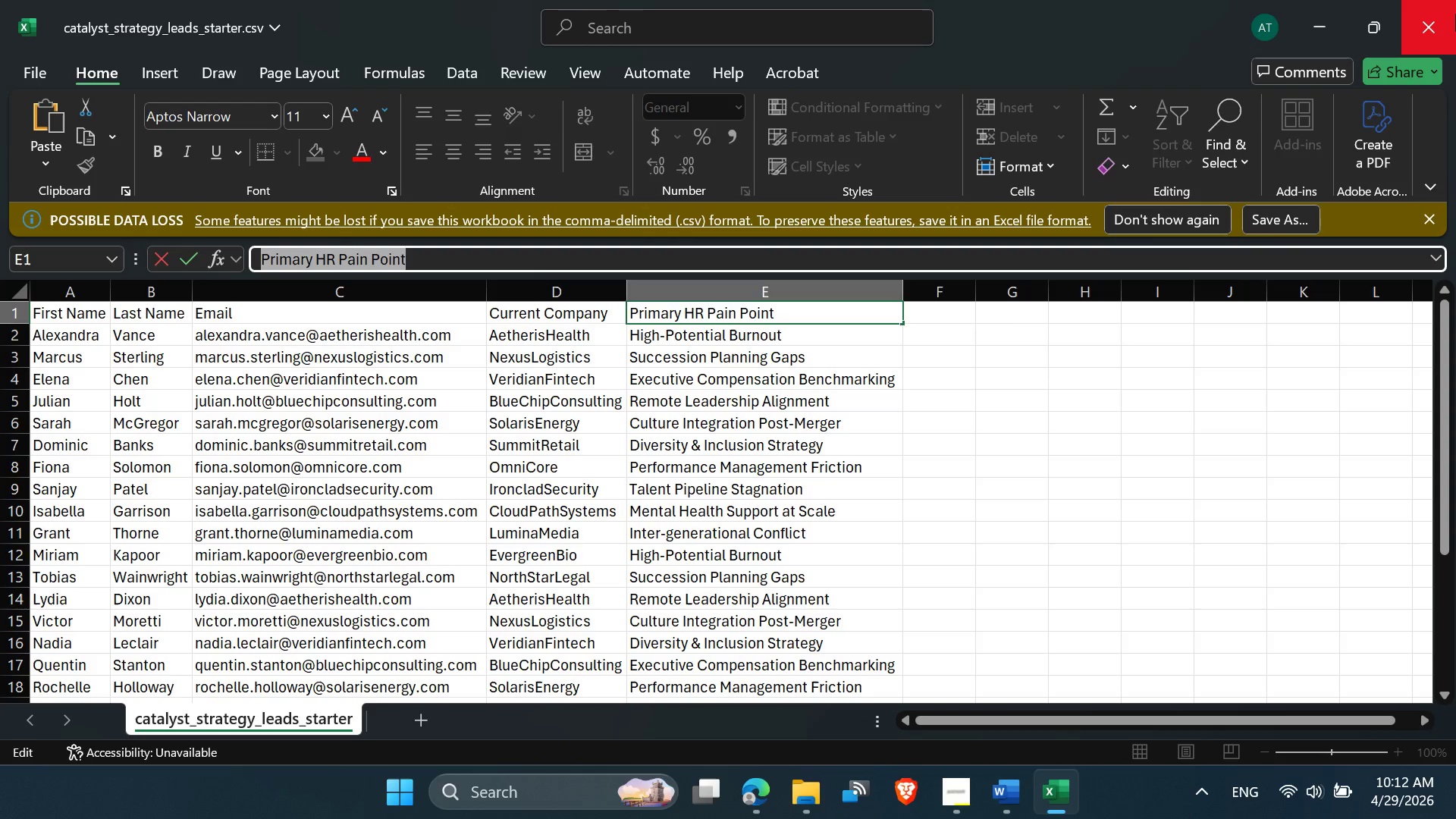 
left_click([1455, 14])
 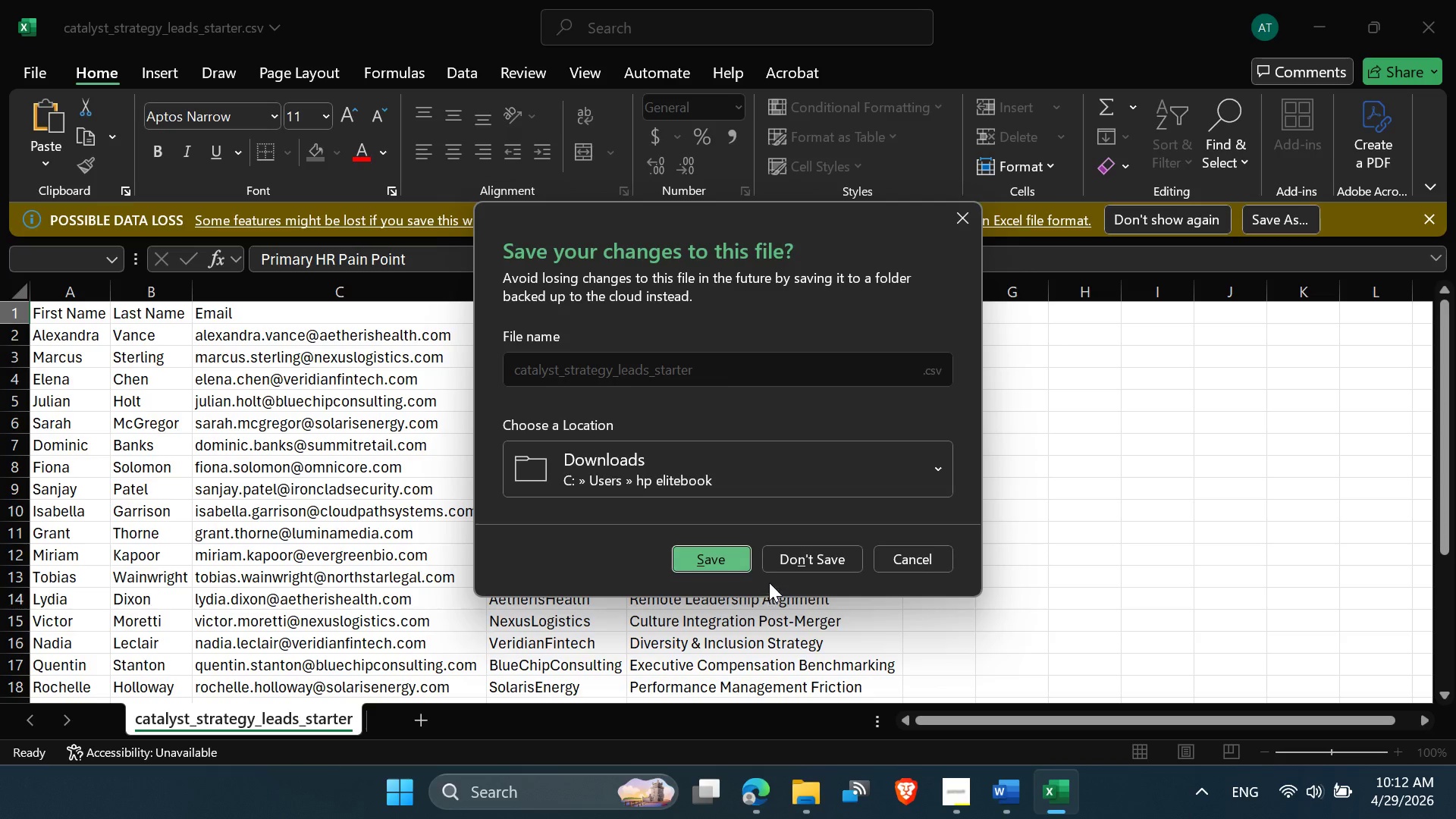 
left_click([775, 567])
 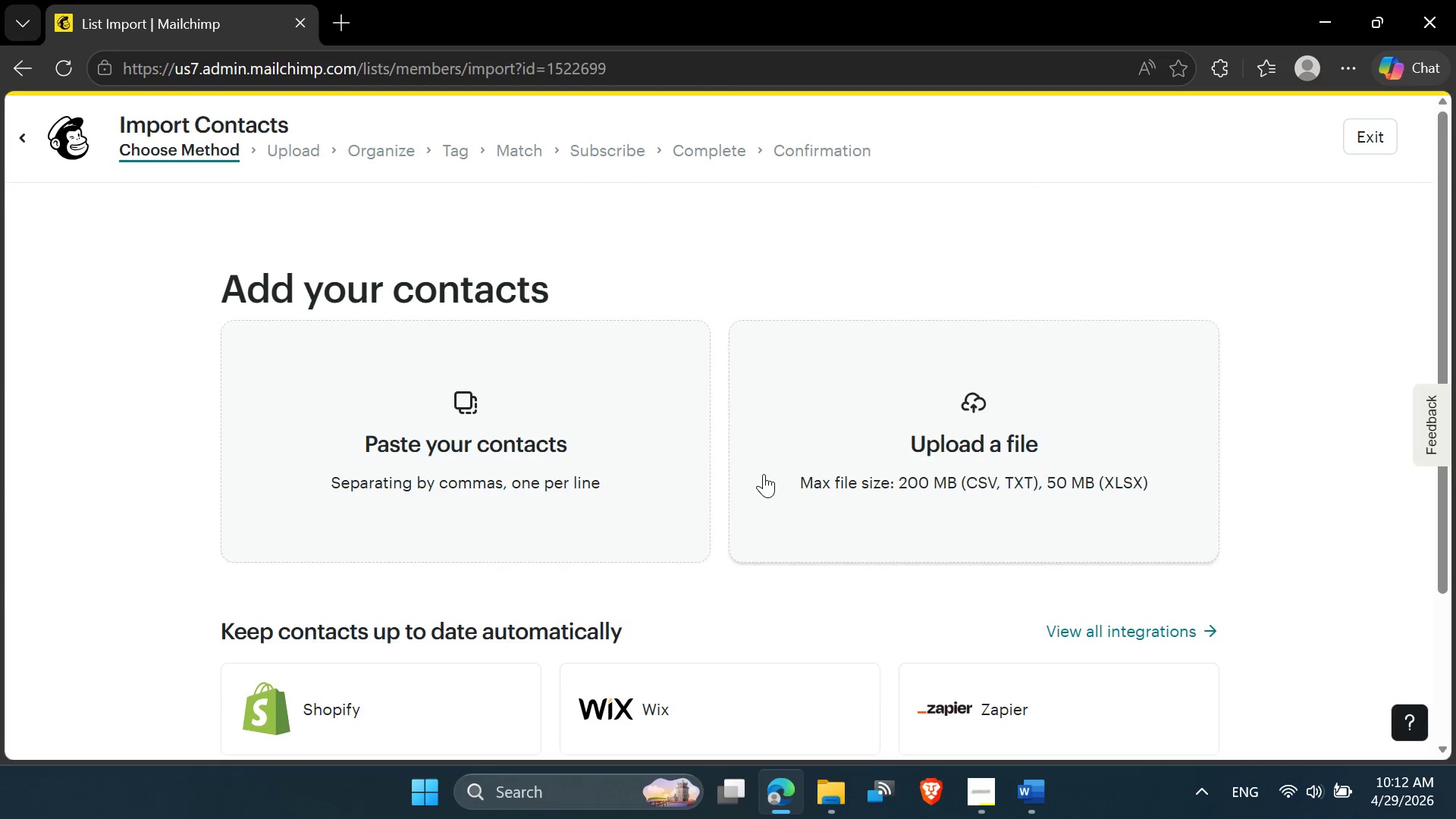 
left_click([766, 465])
 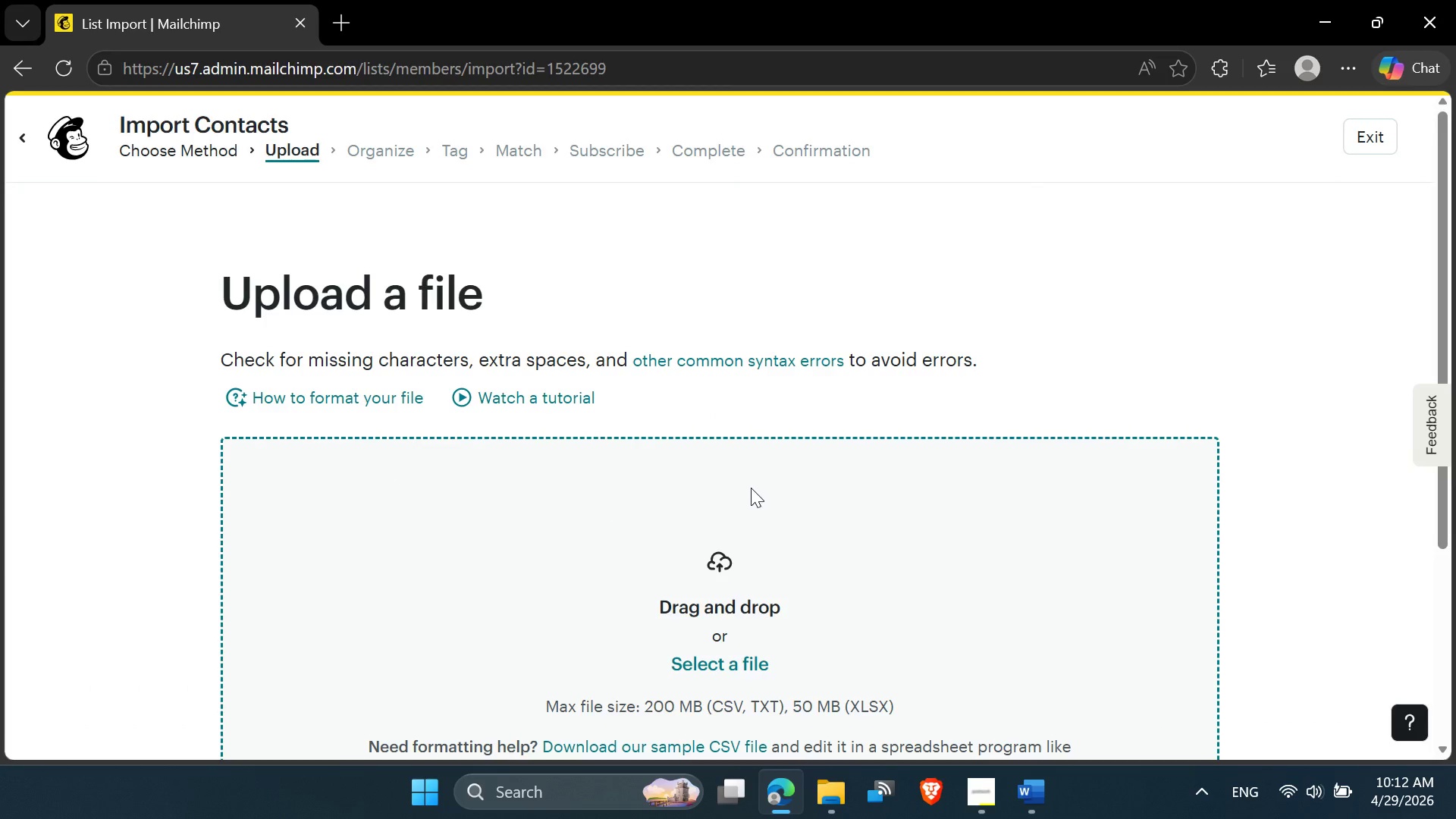 
scroll: coordinate [748, 494], scroll_direction: down, amount: 1.0
 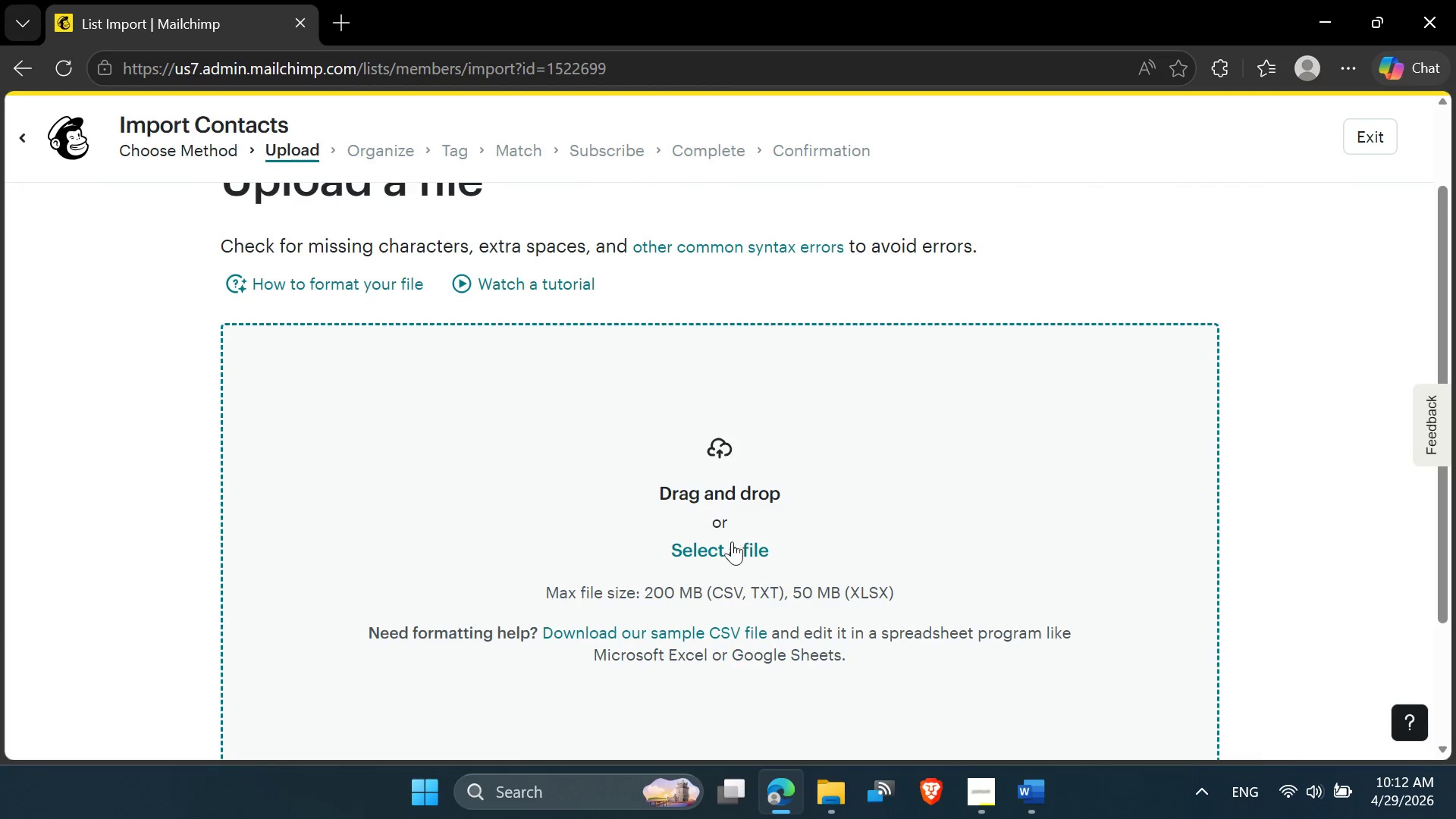 
double_click([742, 554])
 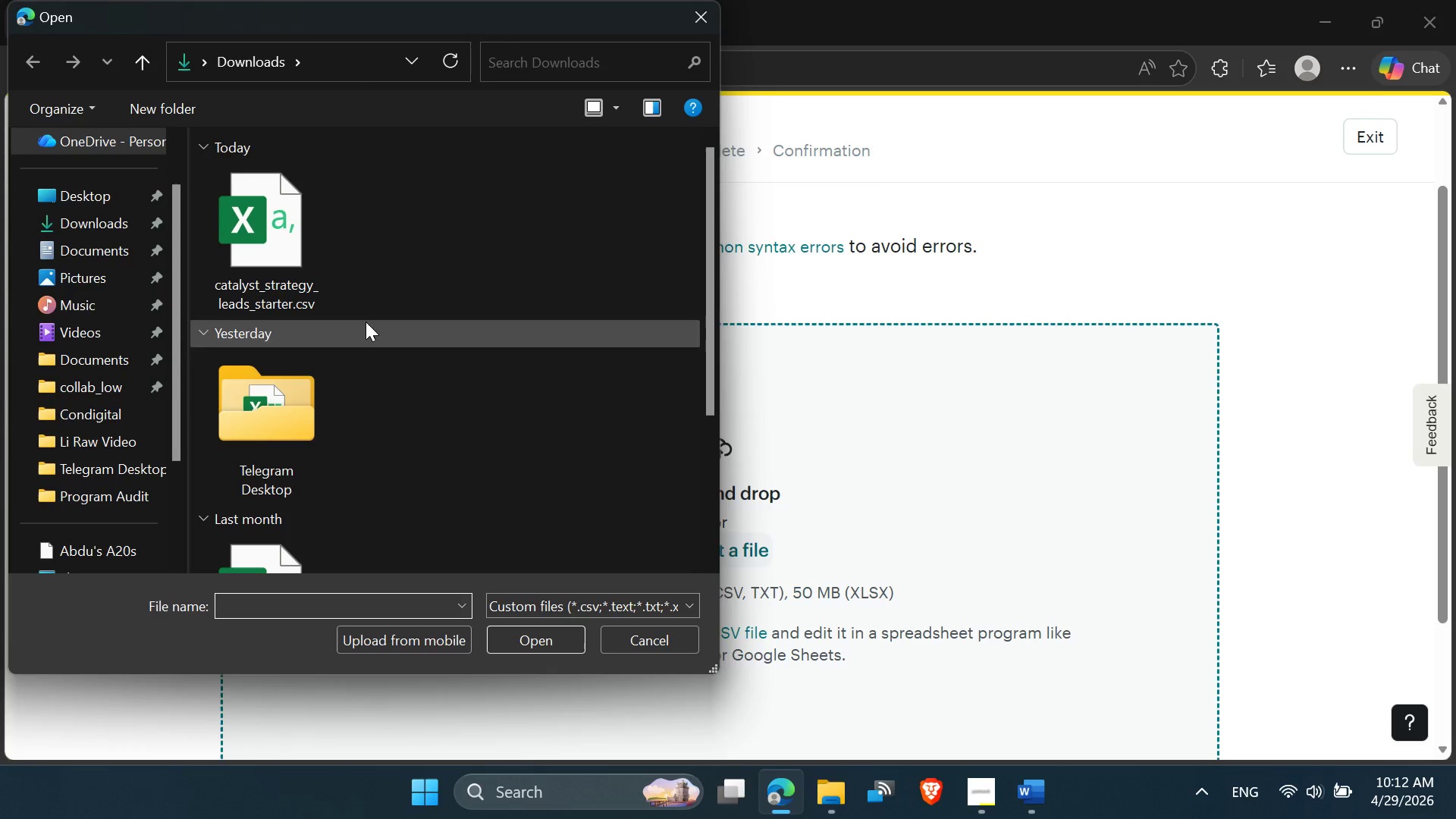 
double_click([300, 252])
 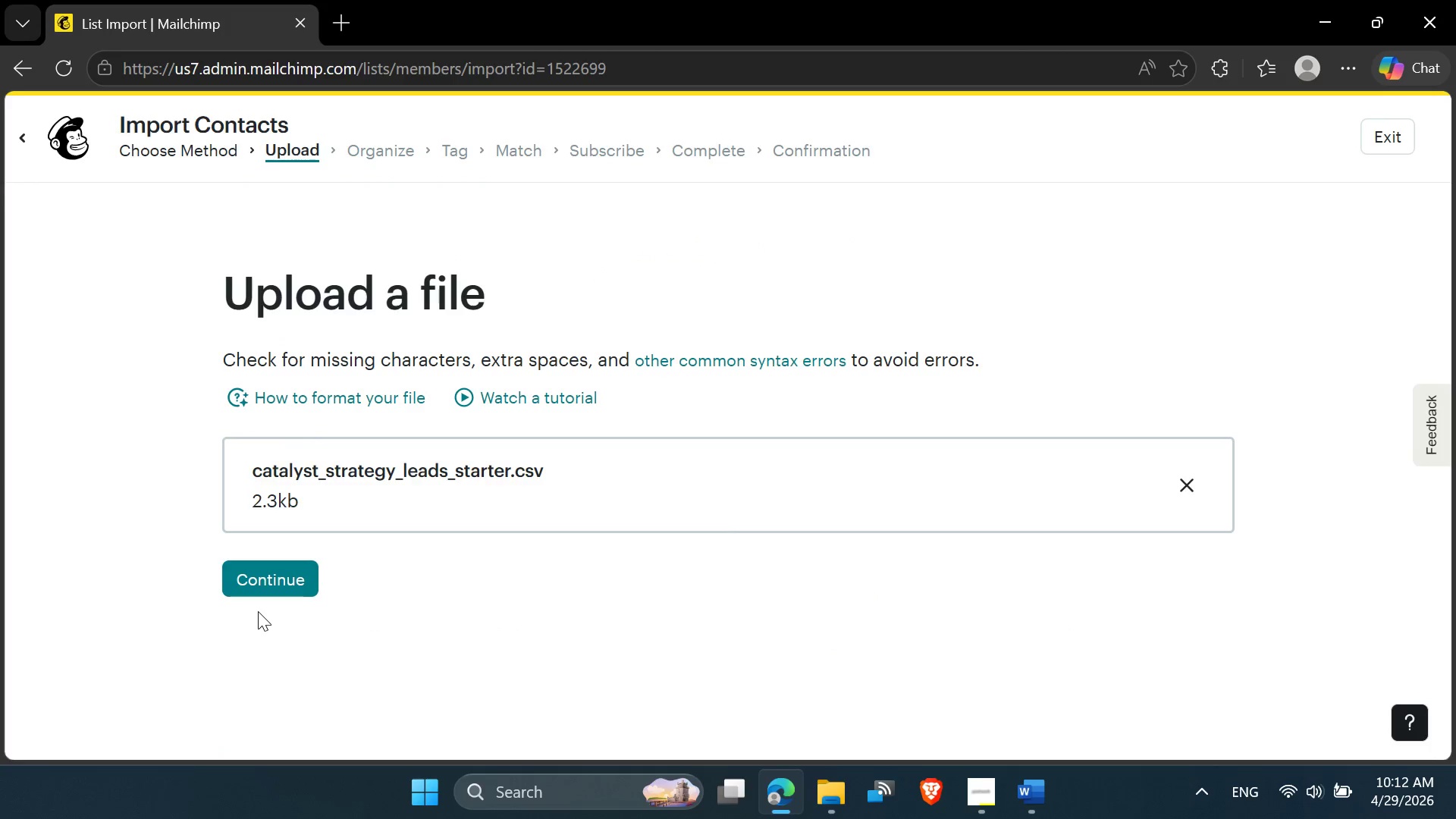 
left_click([267, 592])
 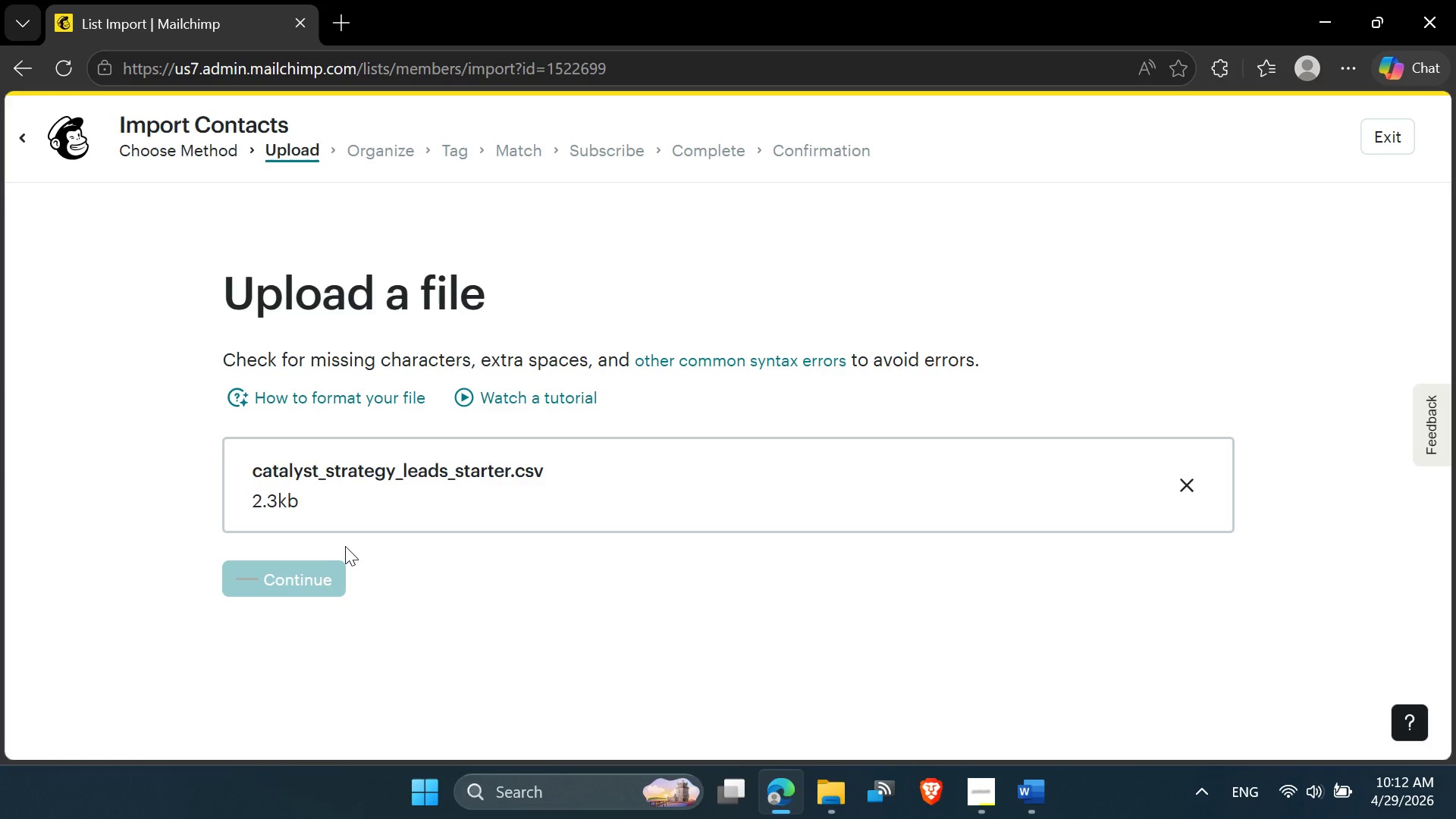 
scroll: coordinate [346, 548], scroll_direction: down, amount: 1.0
 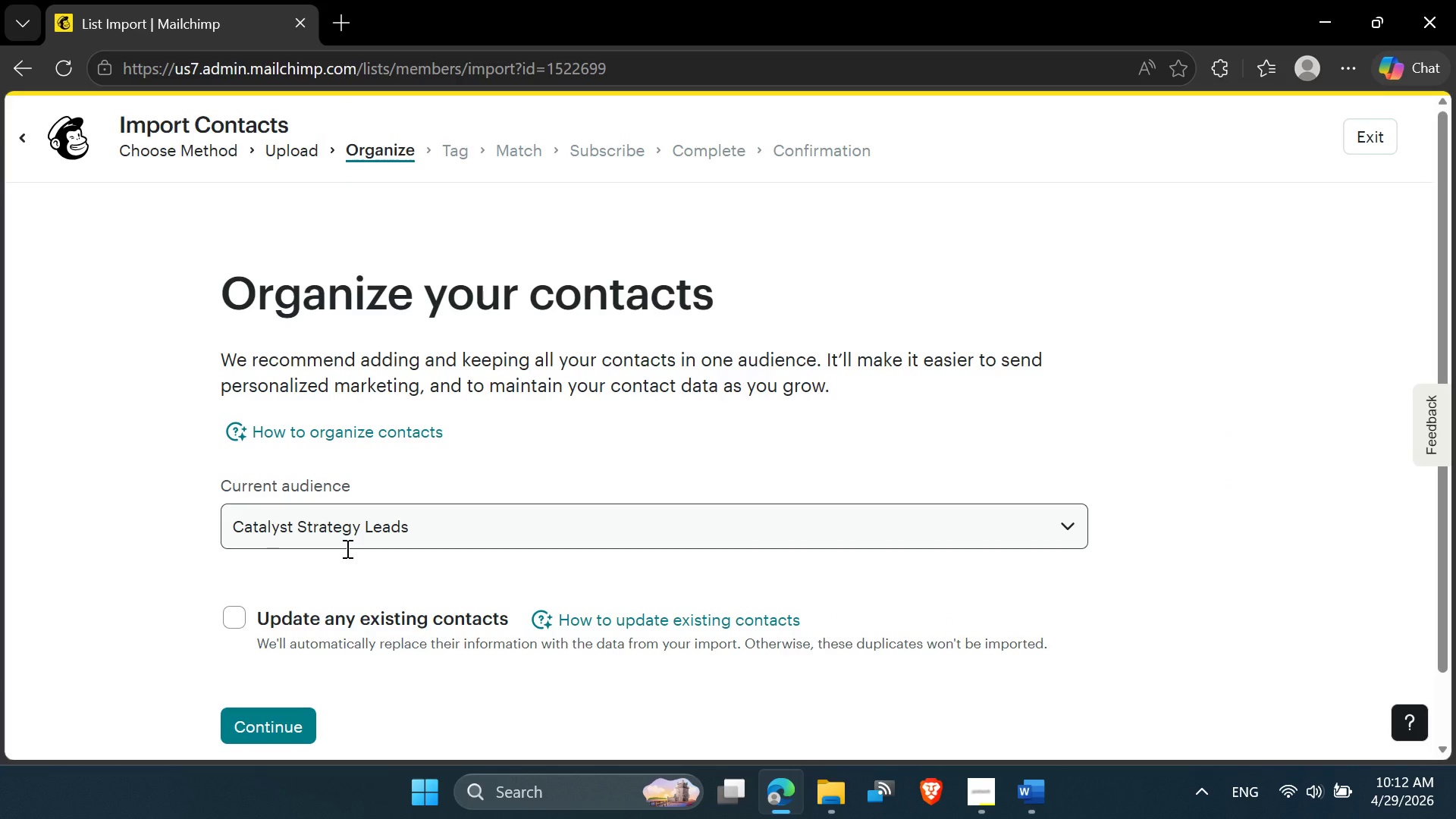 
wait(10.76)
 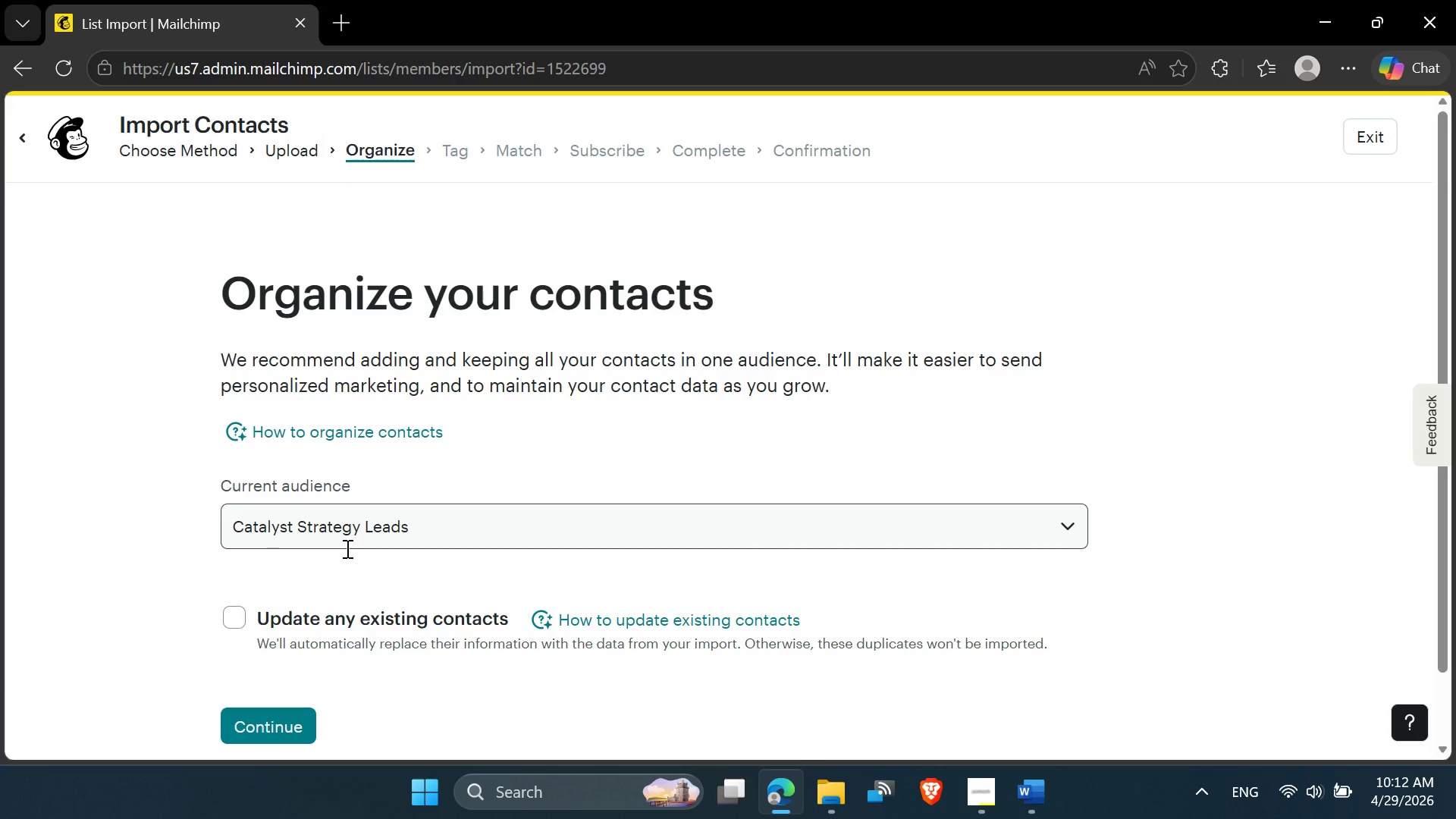 
left_click([233, 610])
 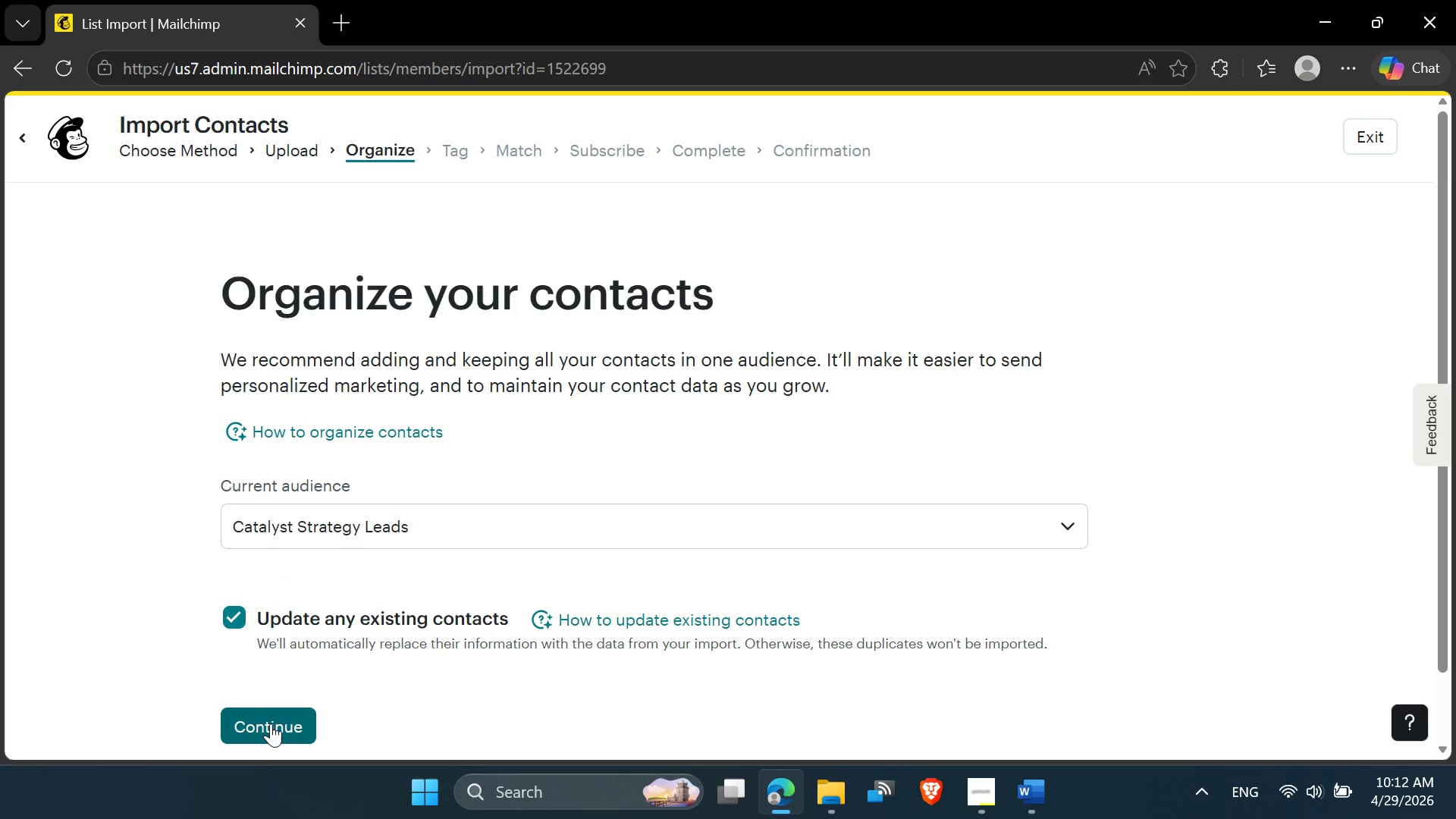 
left_click([271, 723])
 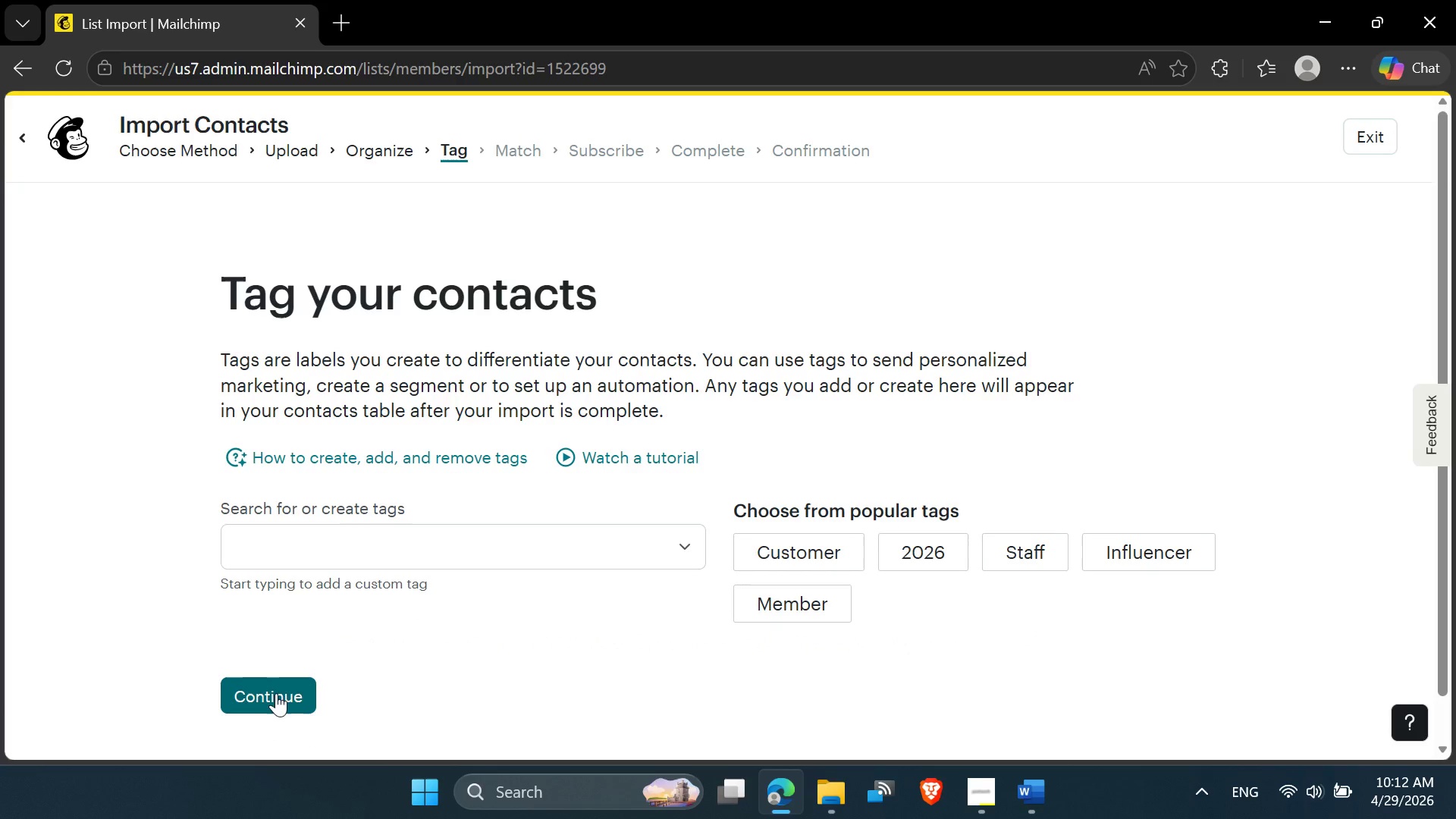 
wait(6.2)
 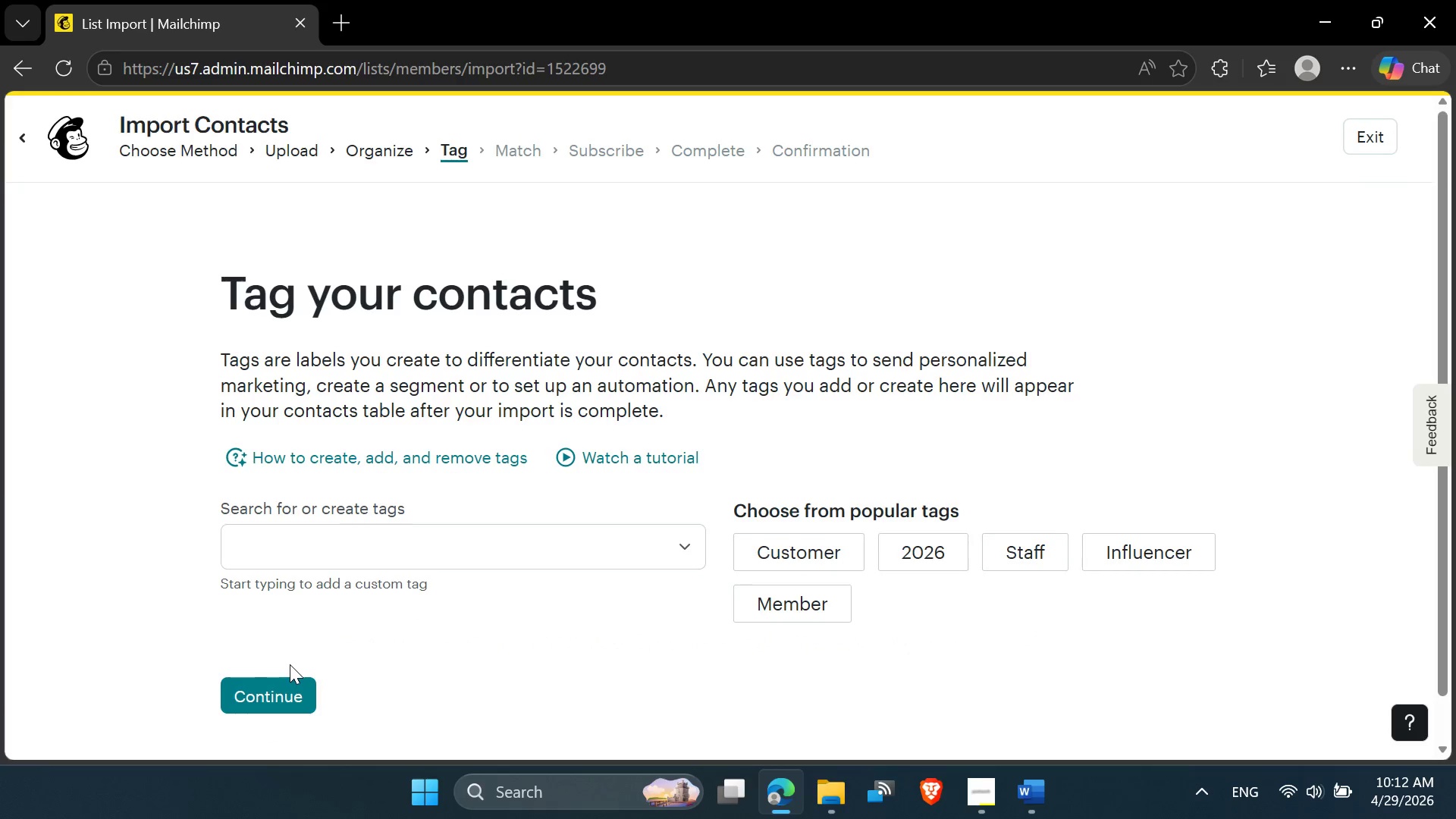 
left_click([281, 695])
 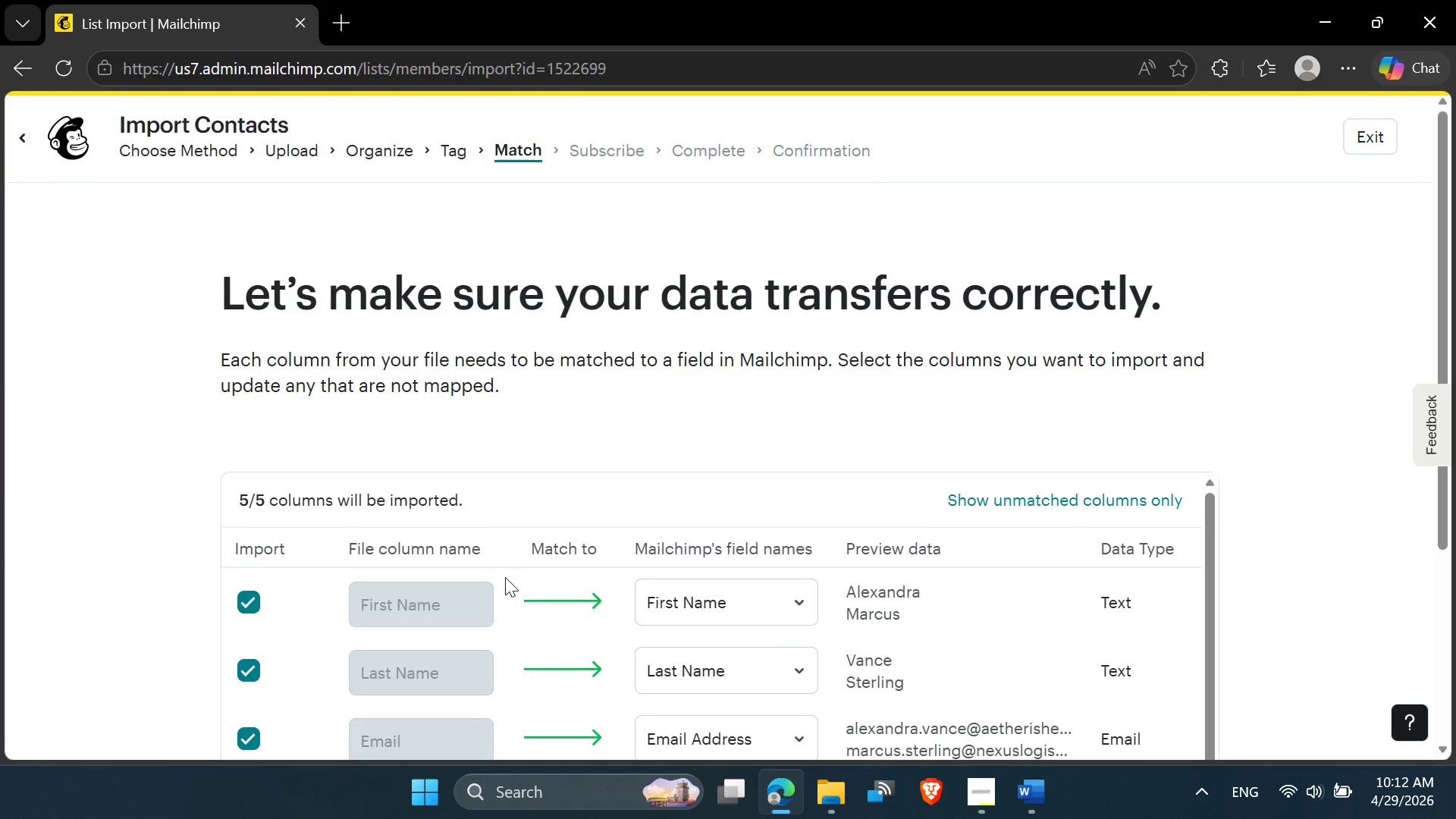 
scroll: coordinate [557, 579], scroll_direction: down, amount: 6.0
 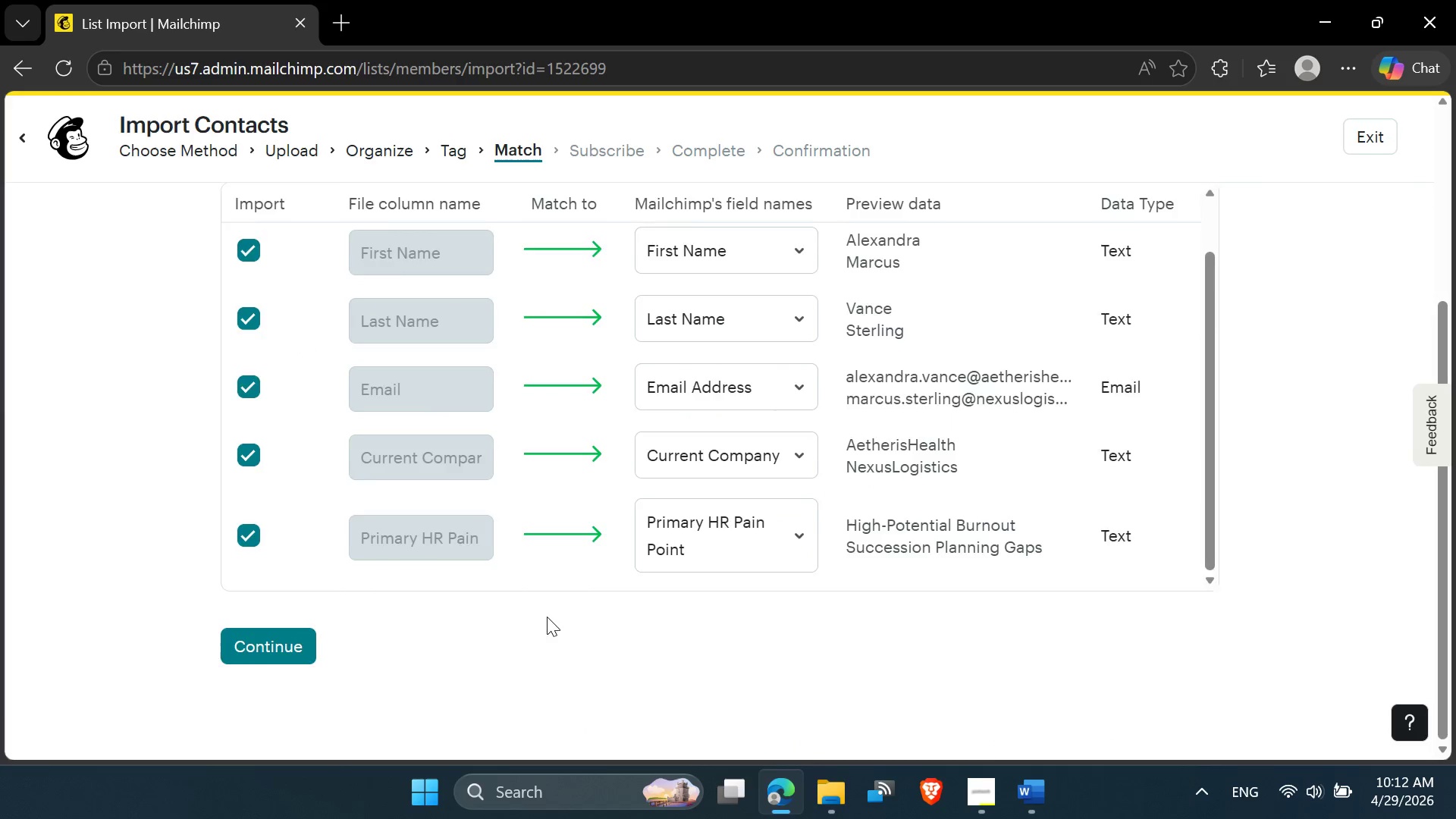 
scroll: coordinate [545, 617], scroll_direction: up, amount: 1.0
 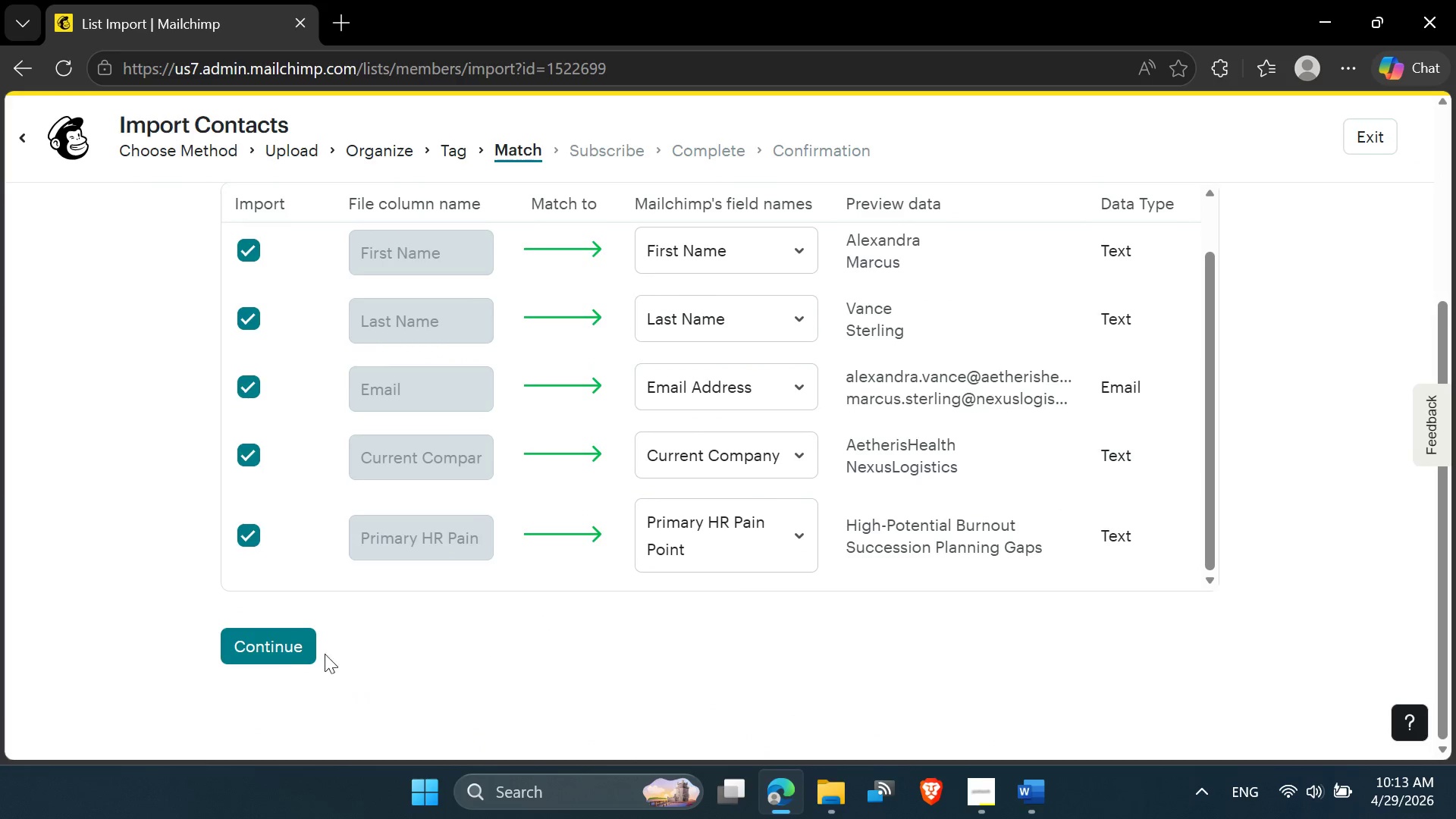 
left_click([282, 646])
 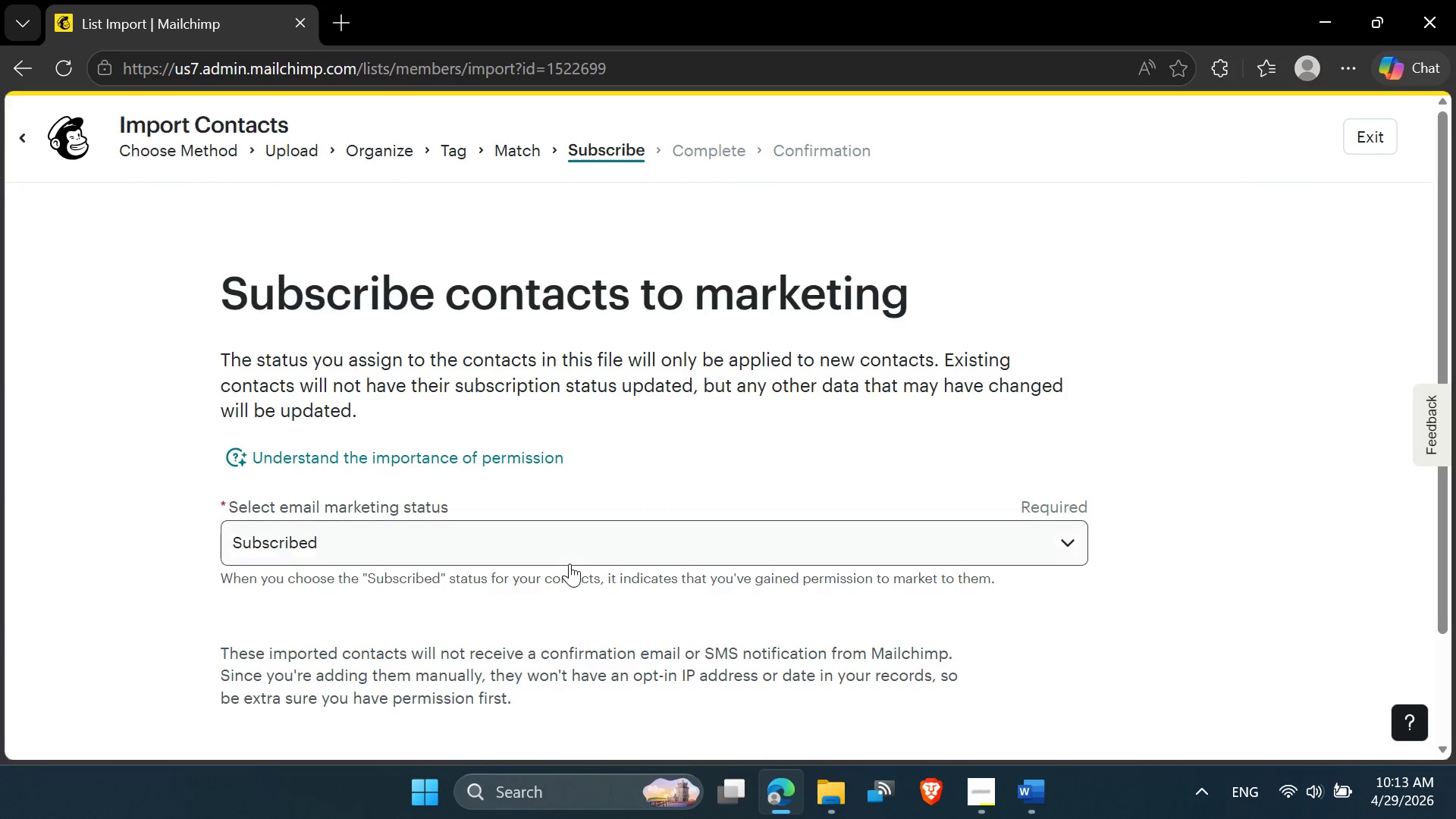 
scroll: coordinate [570, 563], scroll_direction: down, amount: 3.0
 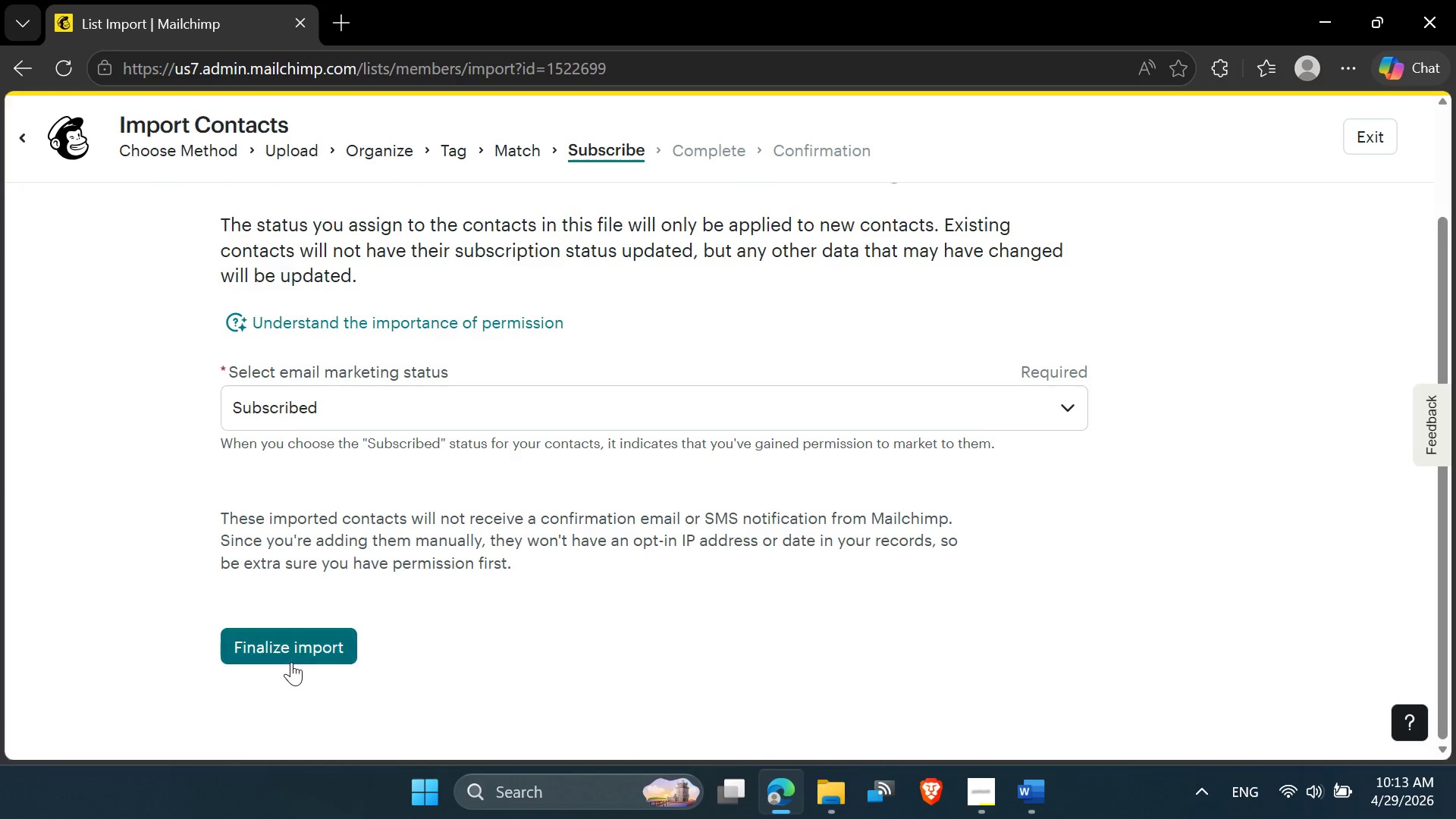 
left_click([291, 662])
 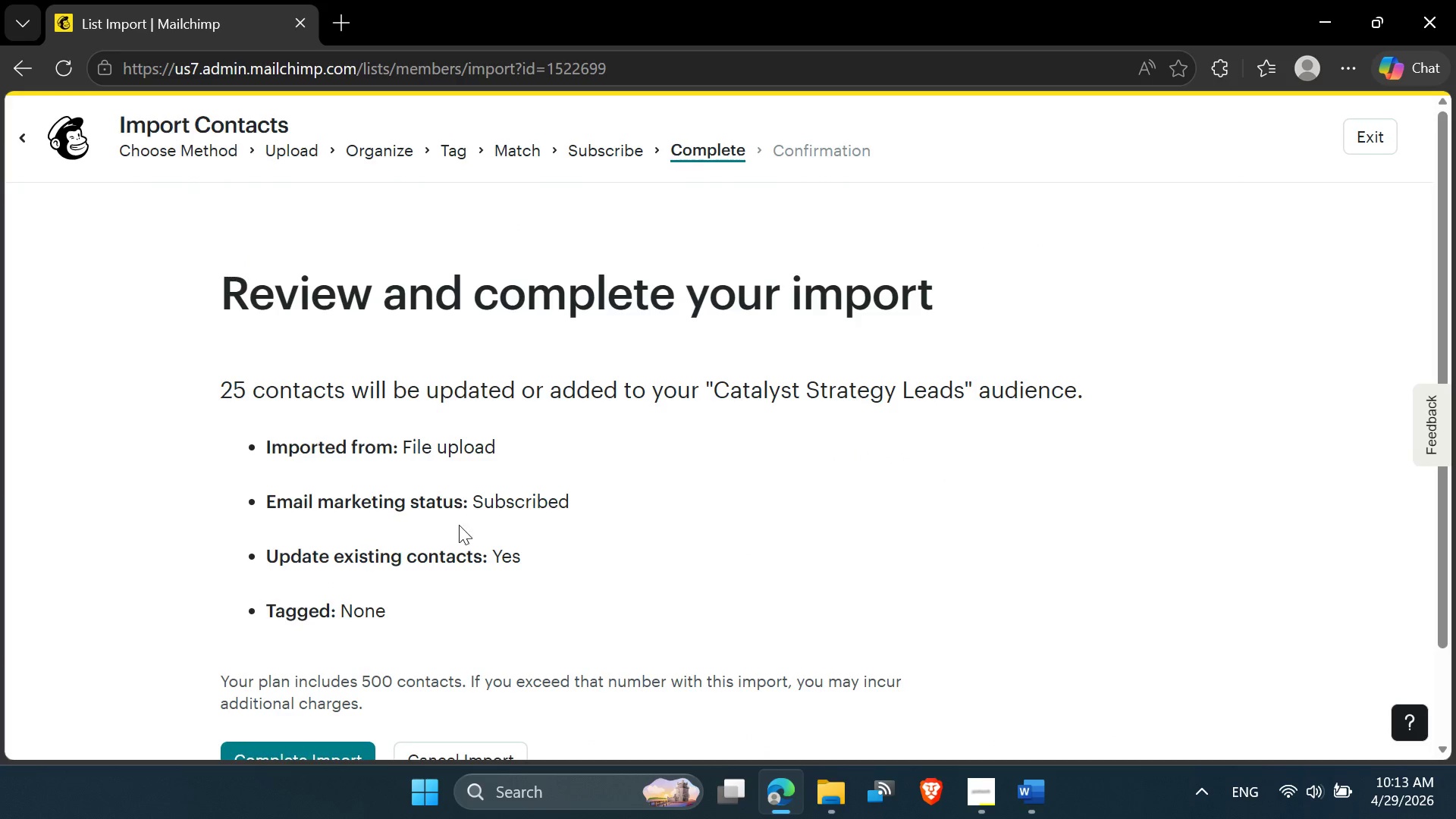 
scroll: coordinate [520, 461], scroll_direction: down, amount: 2.0
 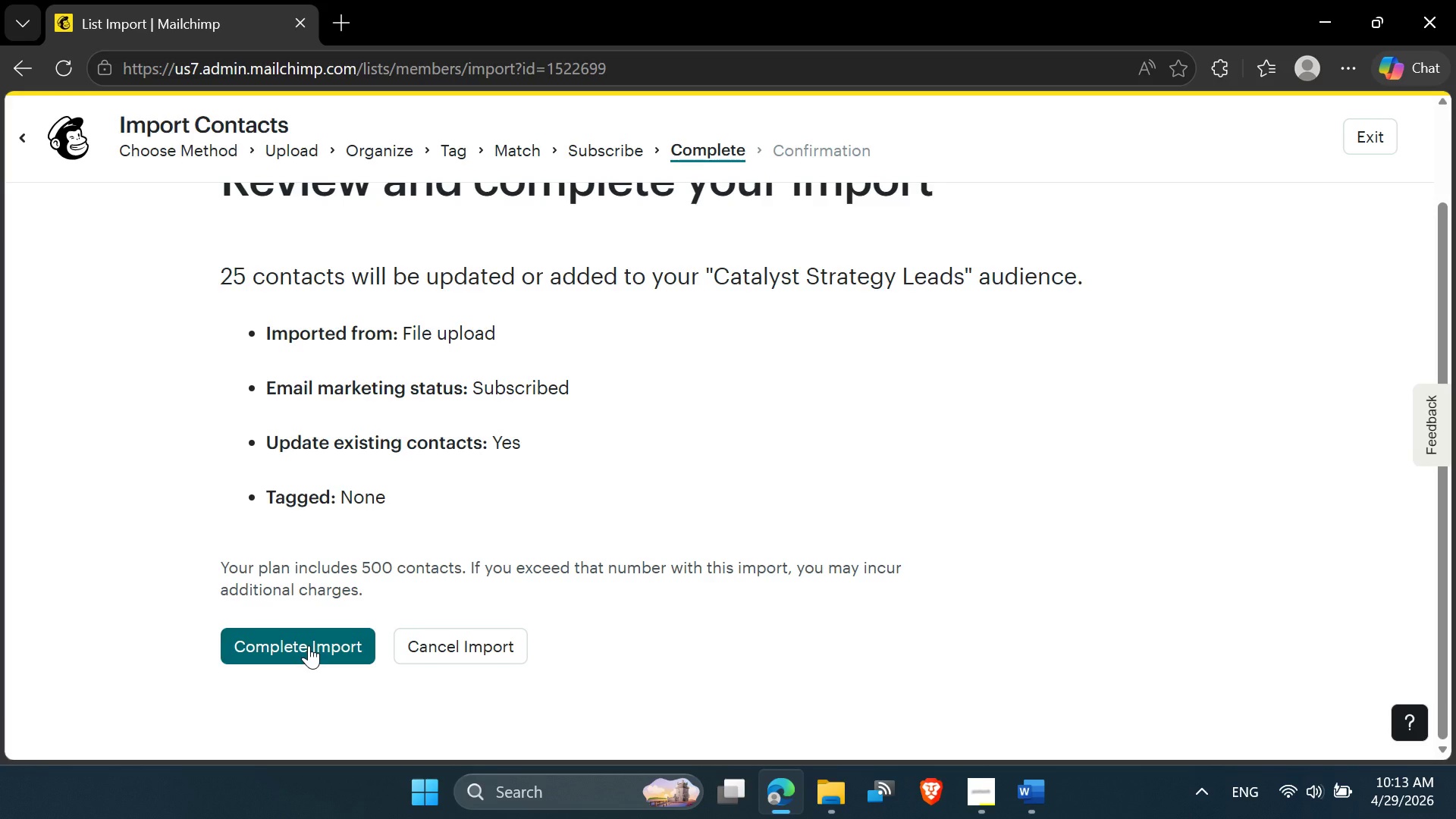 
left_click([309, 645])
 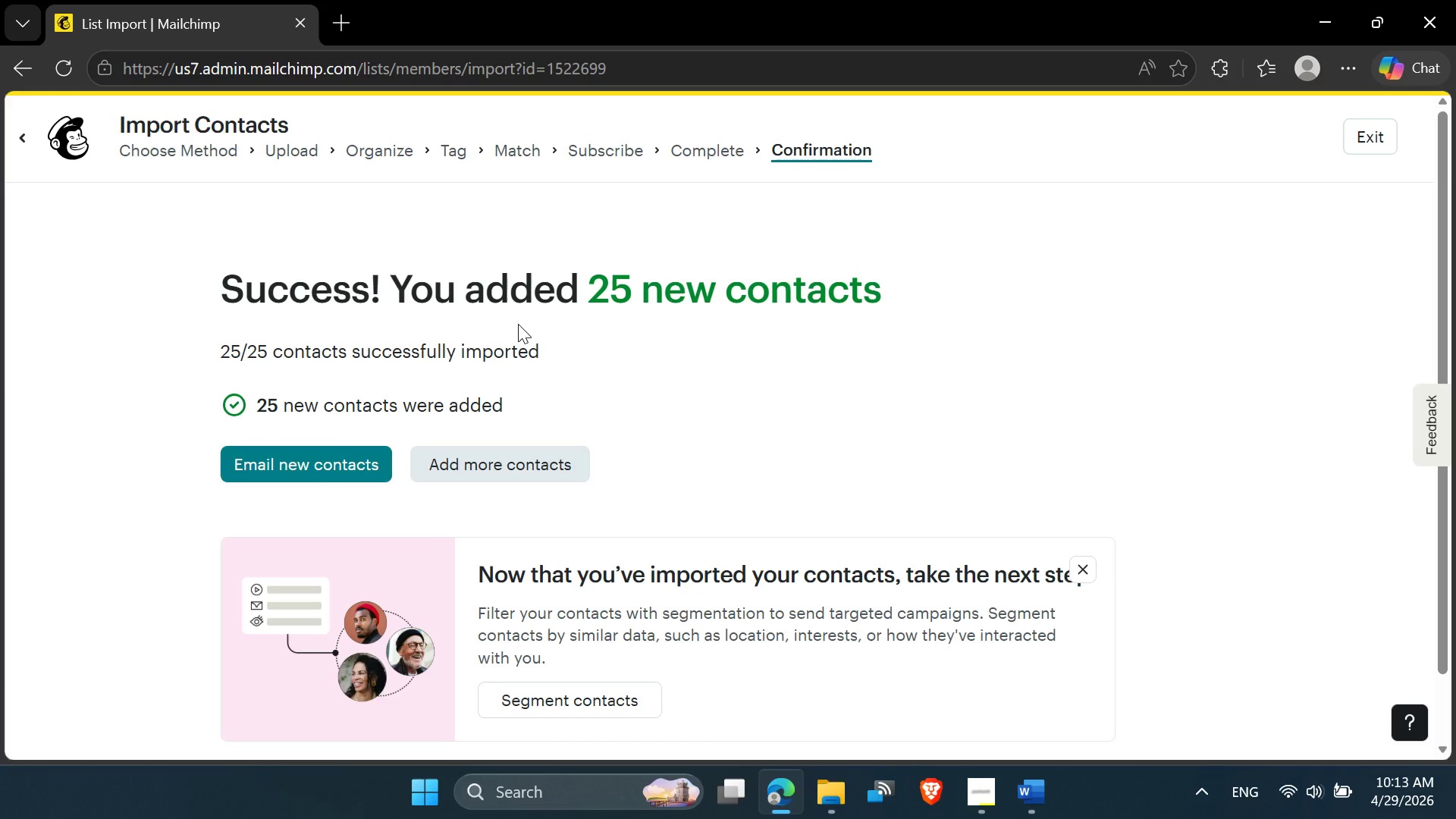 
wait(39.78)
 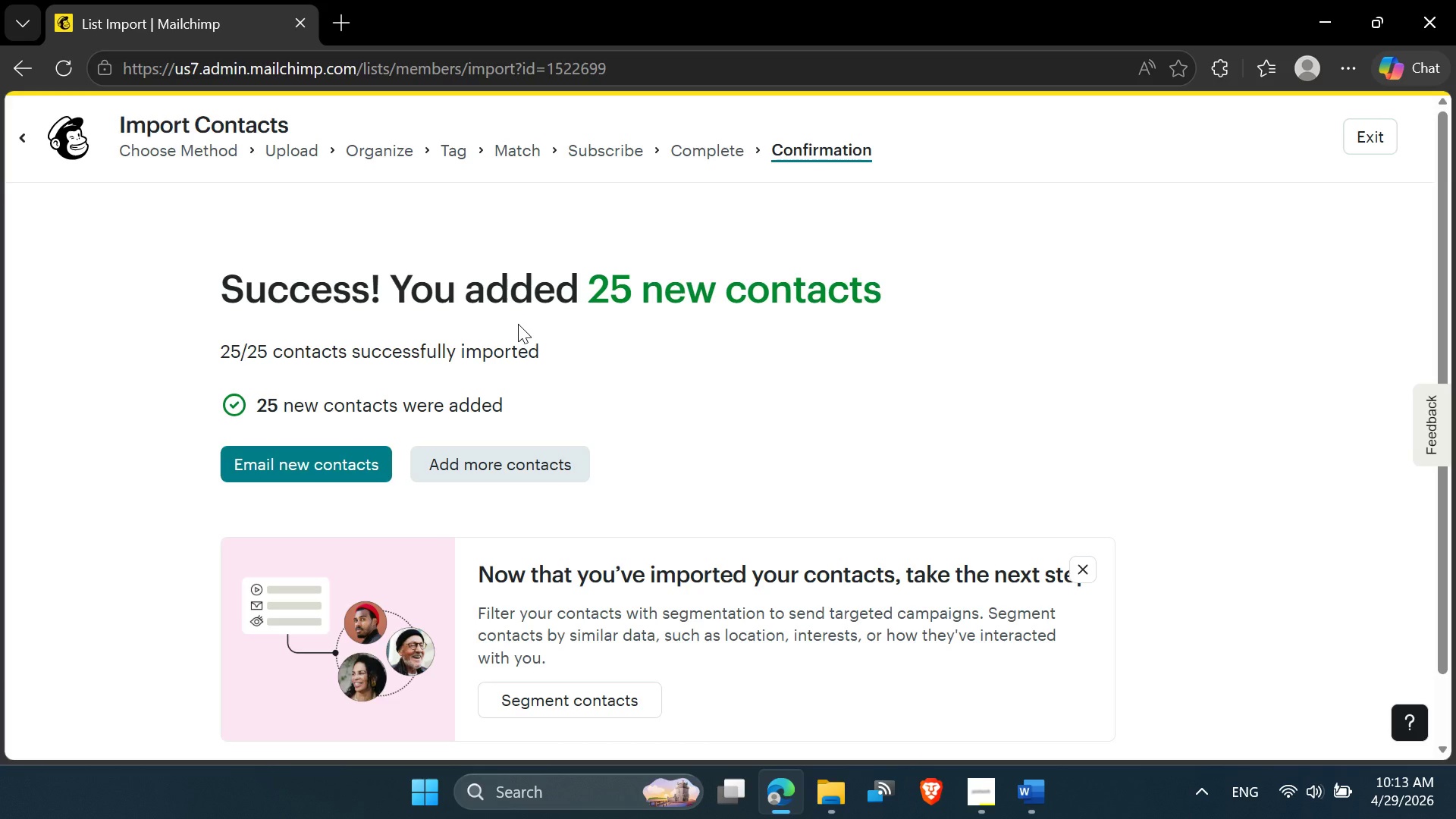 
left_click([1382, 146])
 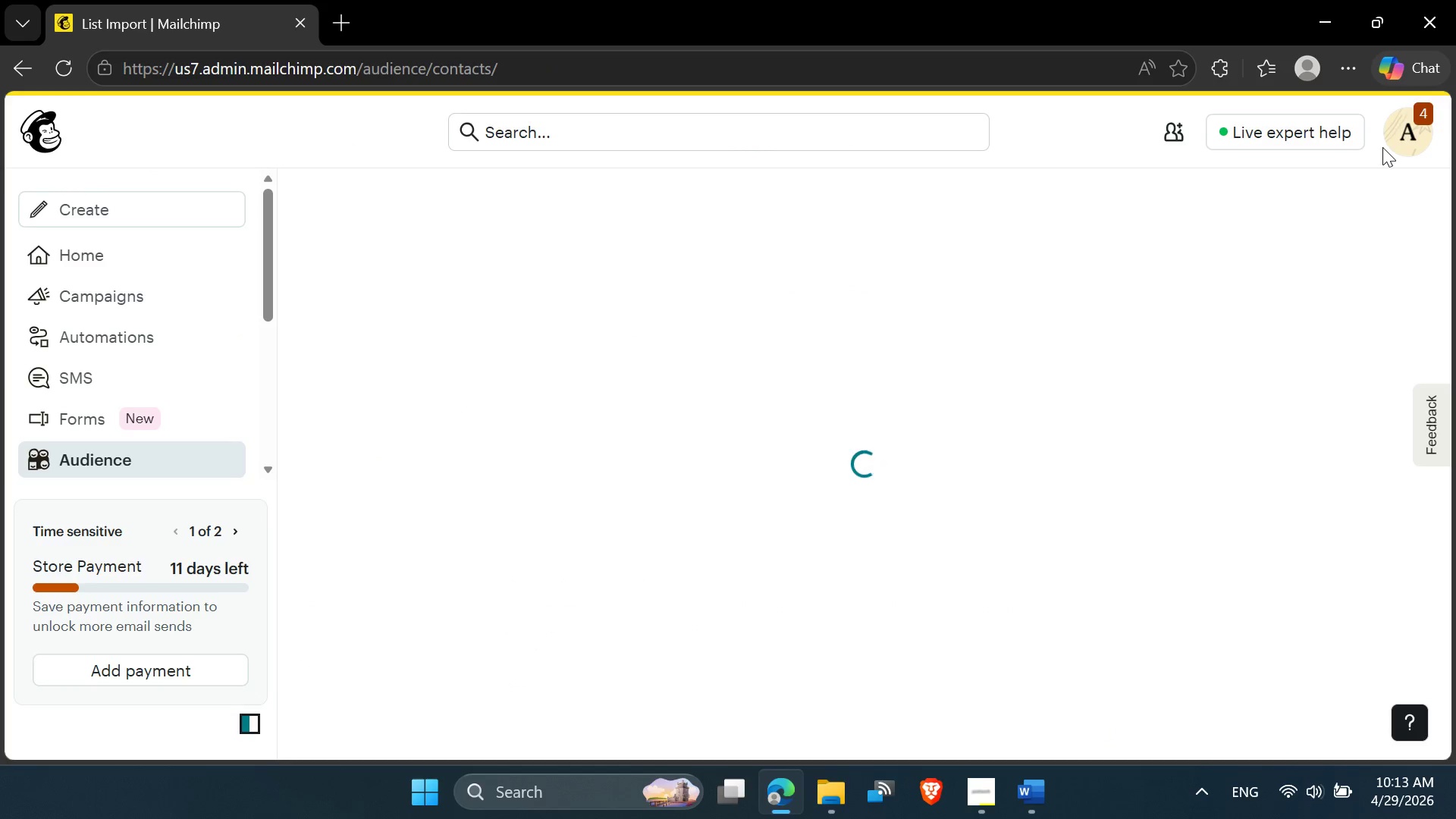 
mouse_move([1358, 168])
 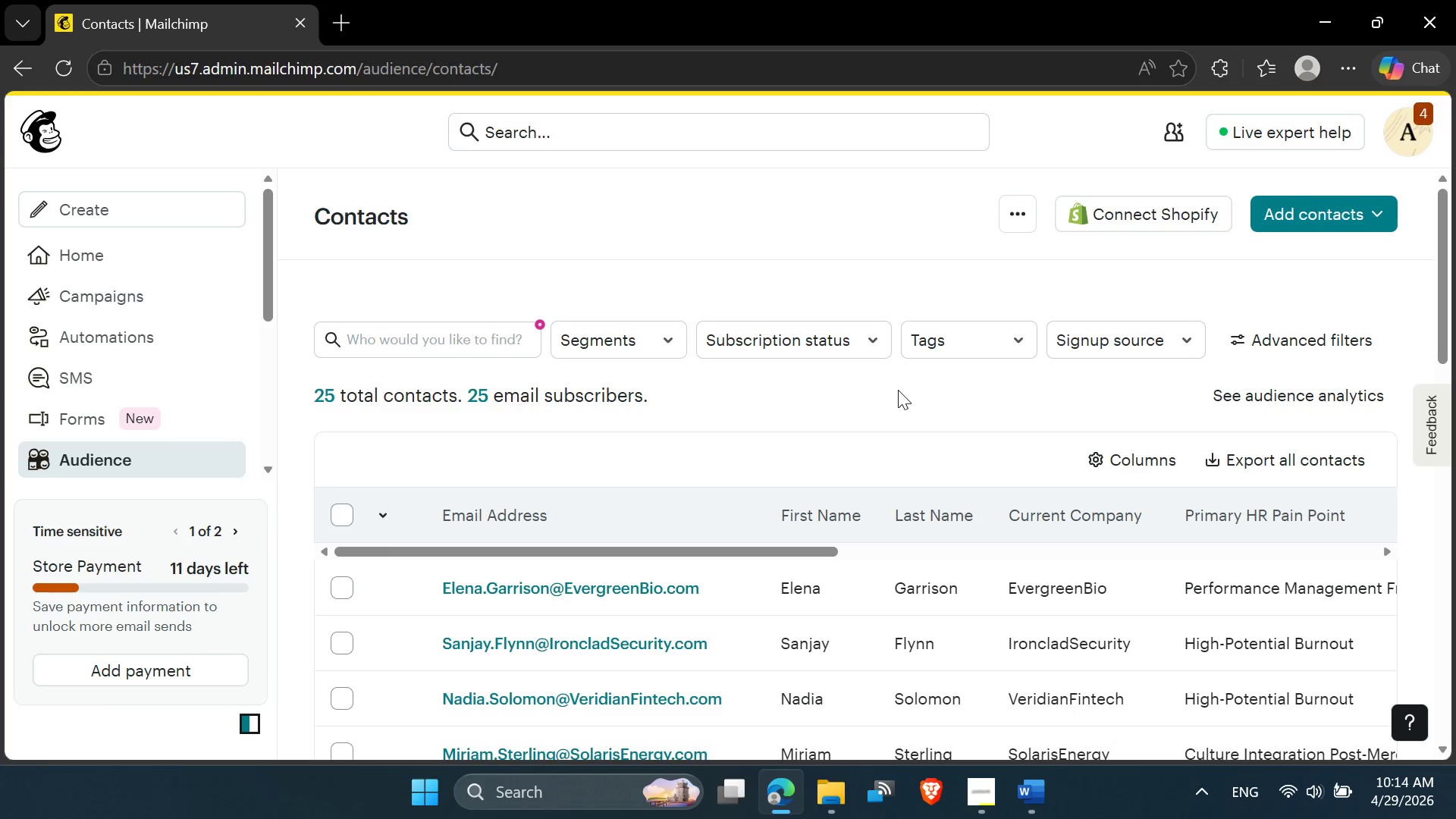 
wait(13.86)
 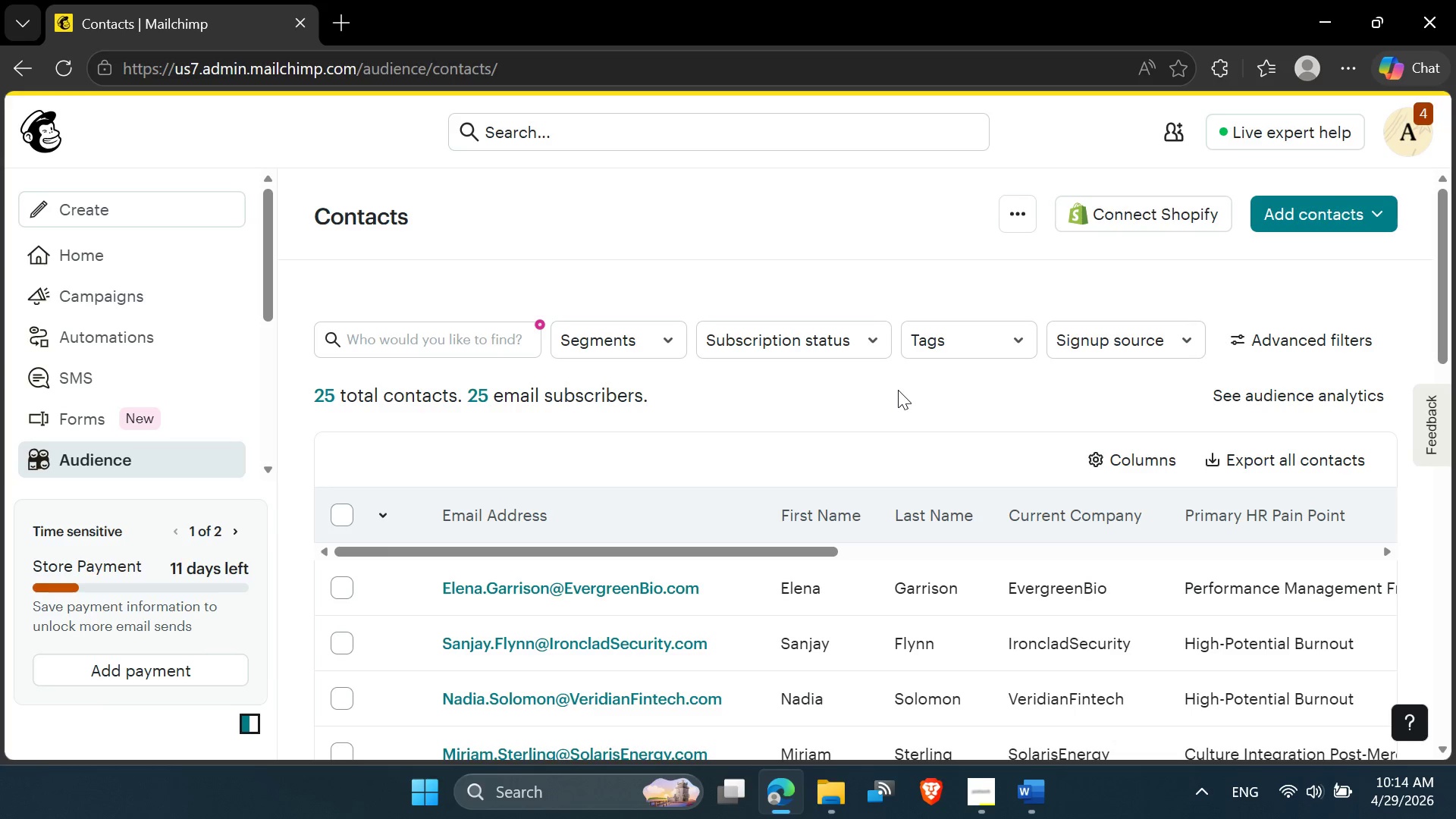 
scroll: coordinate [704, 522], scroll_direction: down, amount: 8.0
 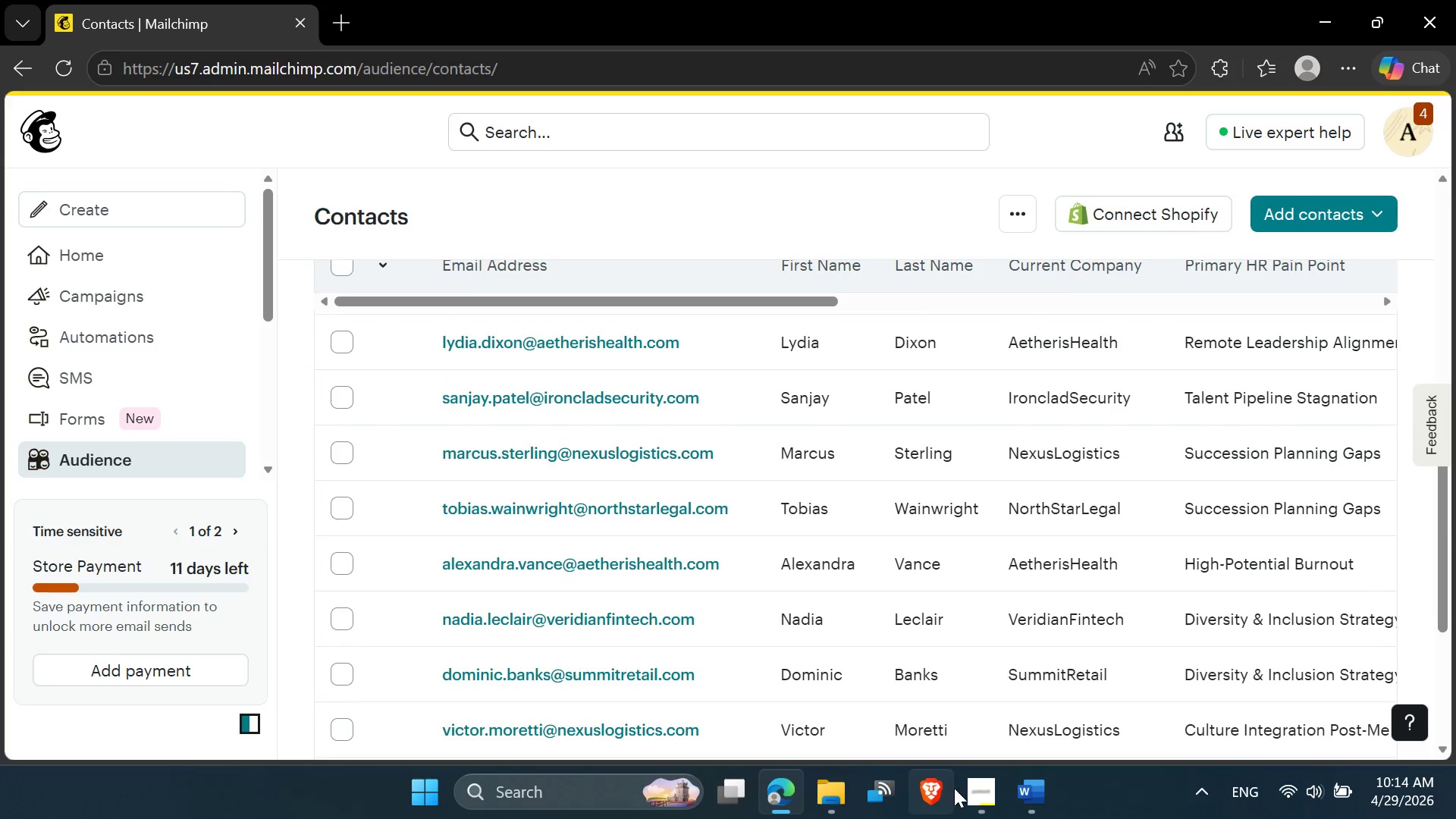 
left_click([984, 814])